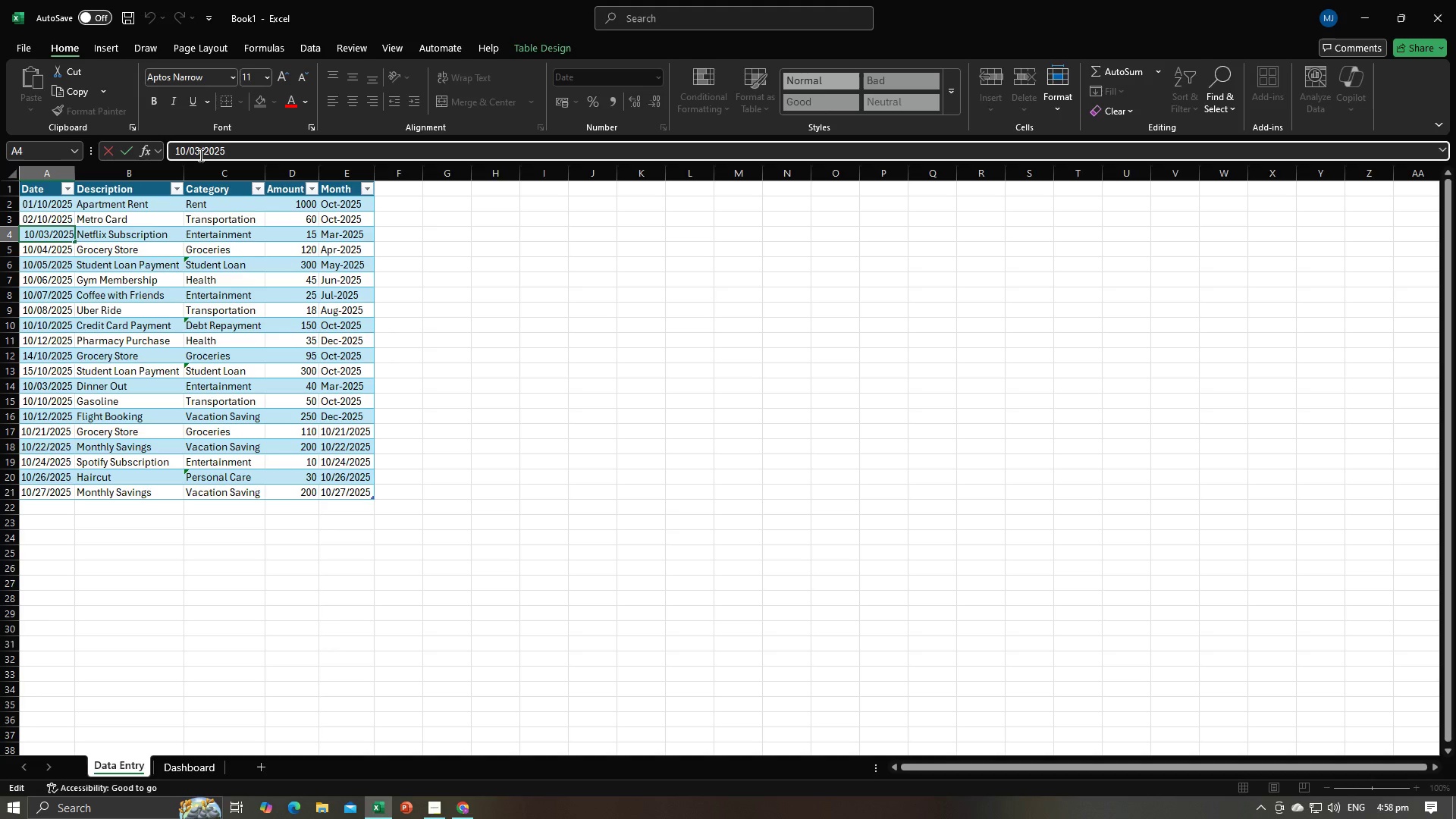 
key(Backspace)
key(Backspace)
type(10)
 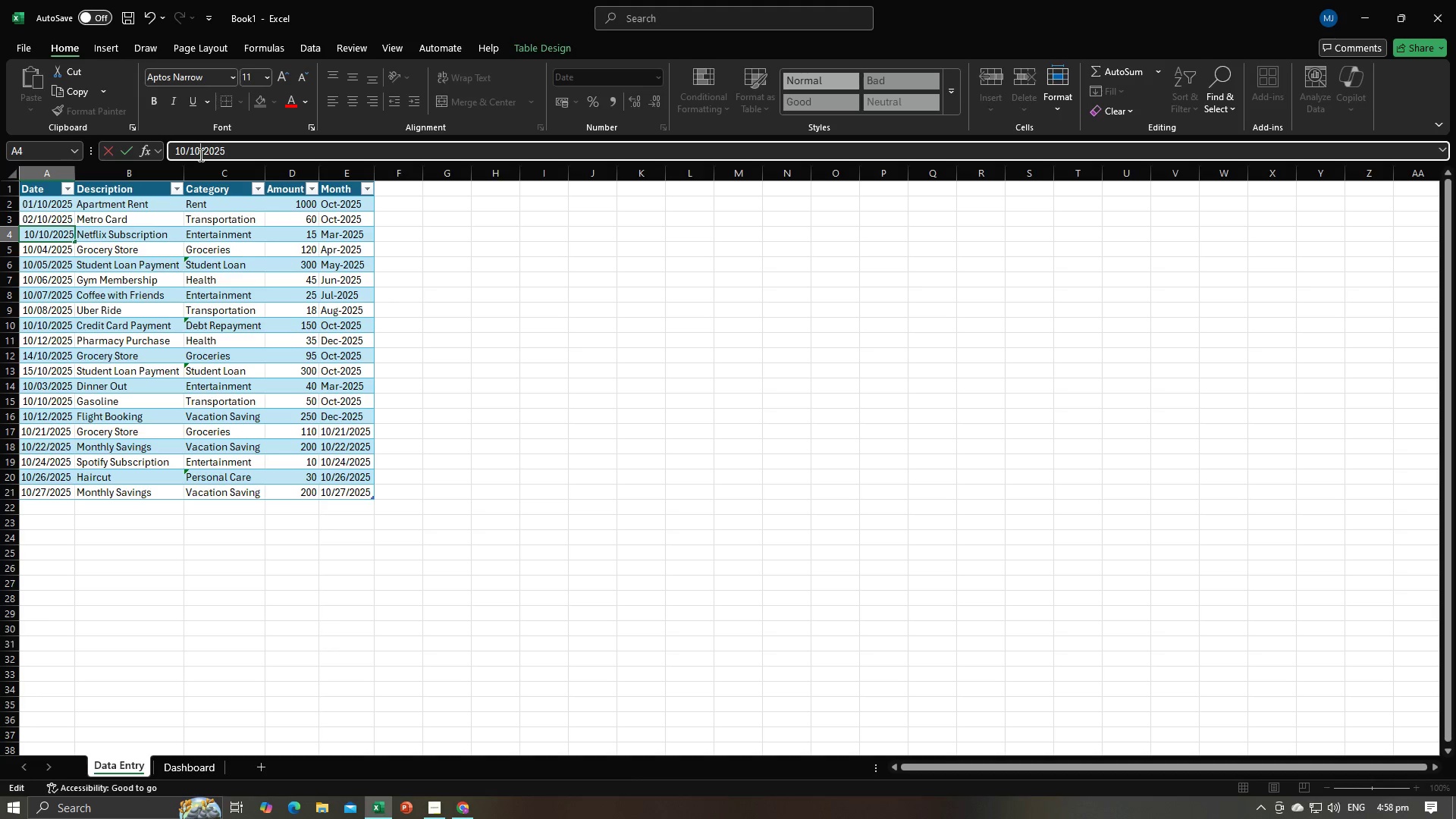 
key(ArrowLeft)
 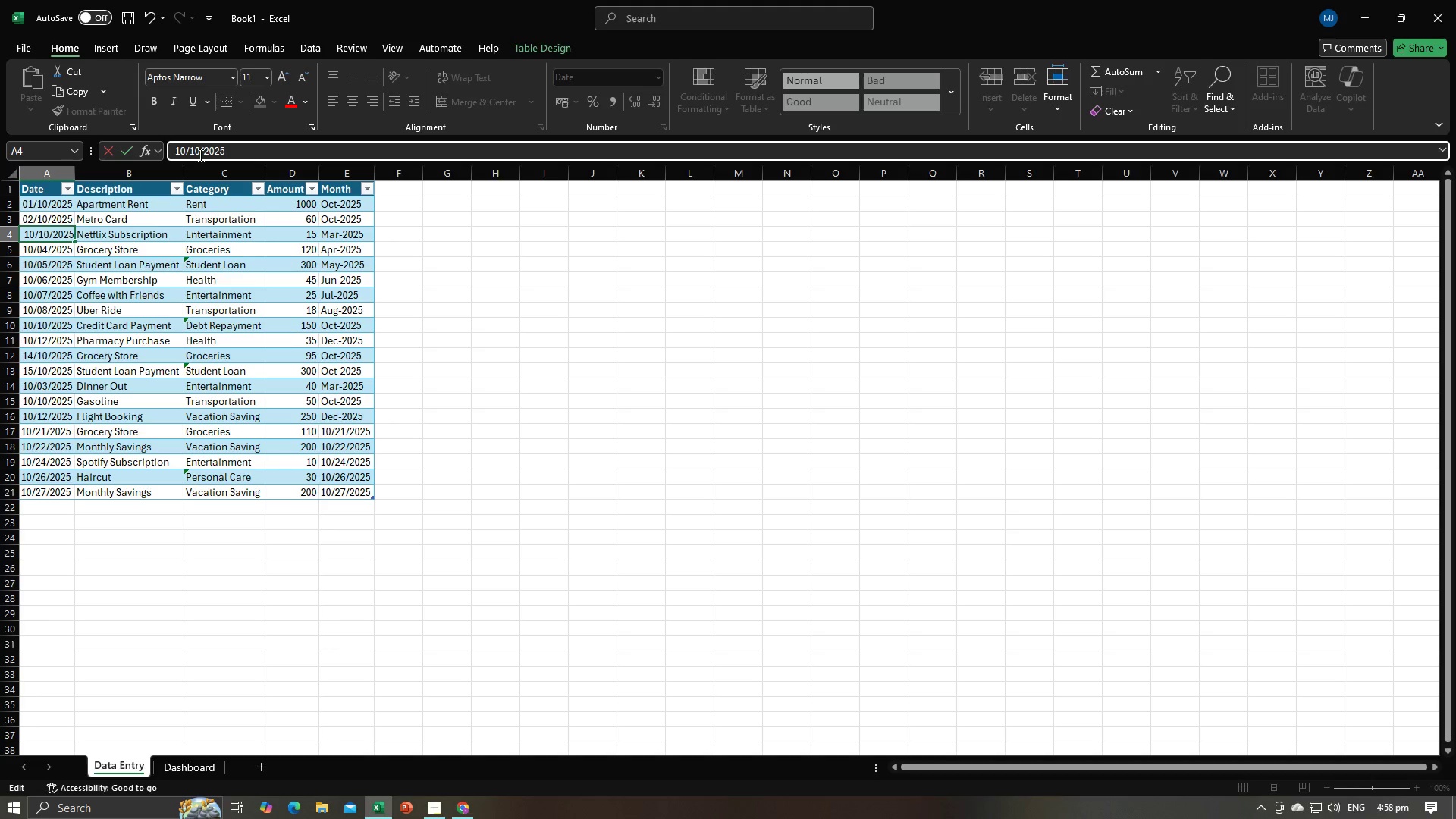 
key(ArrowLeft)
 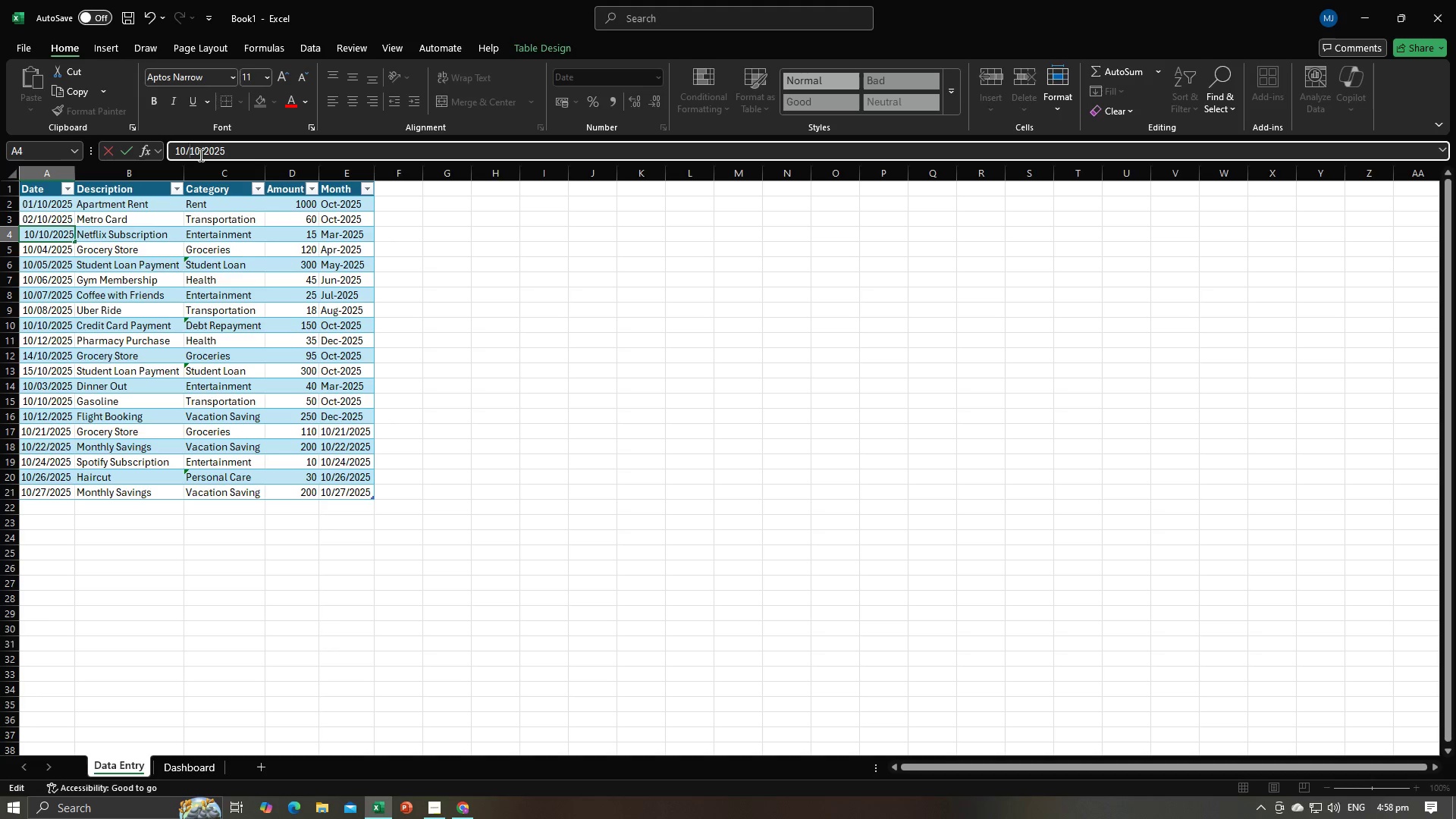 
key(ArrowLeft)
 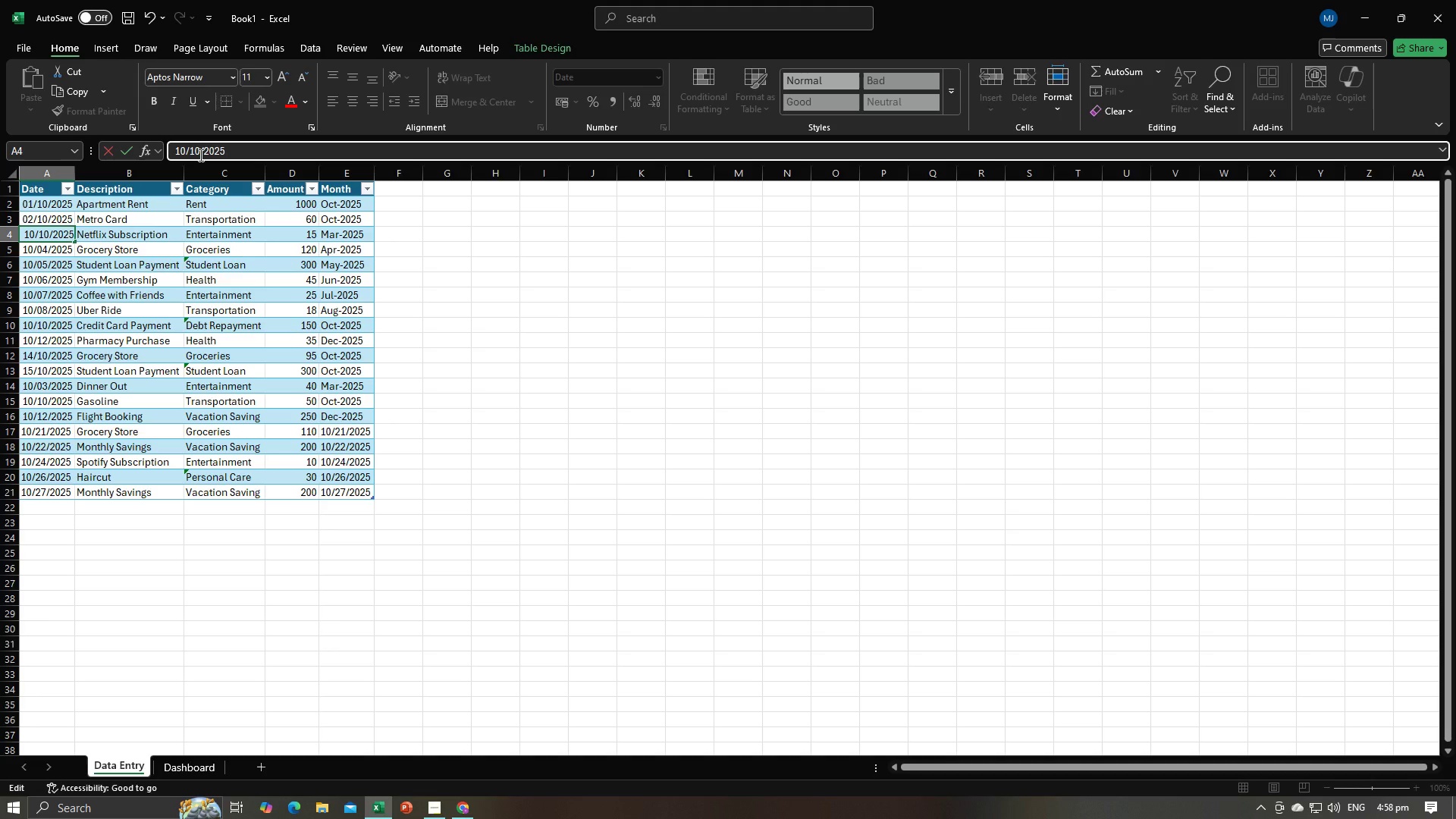 
key(Backspace)
key(Backspace)
type(03)
 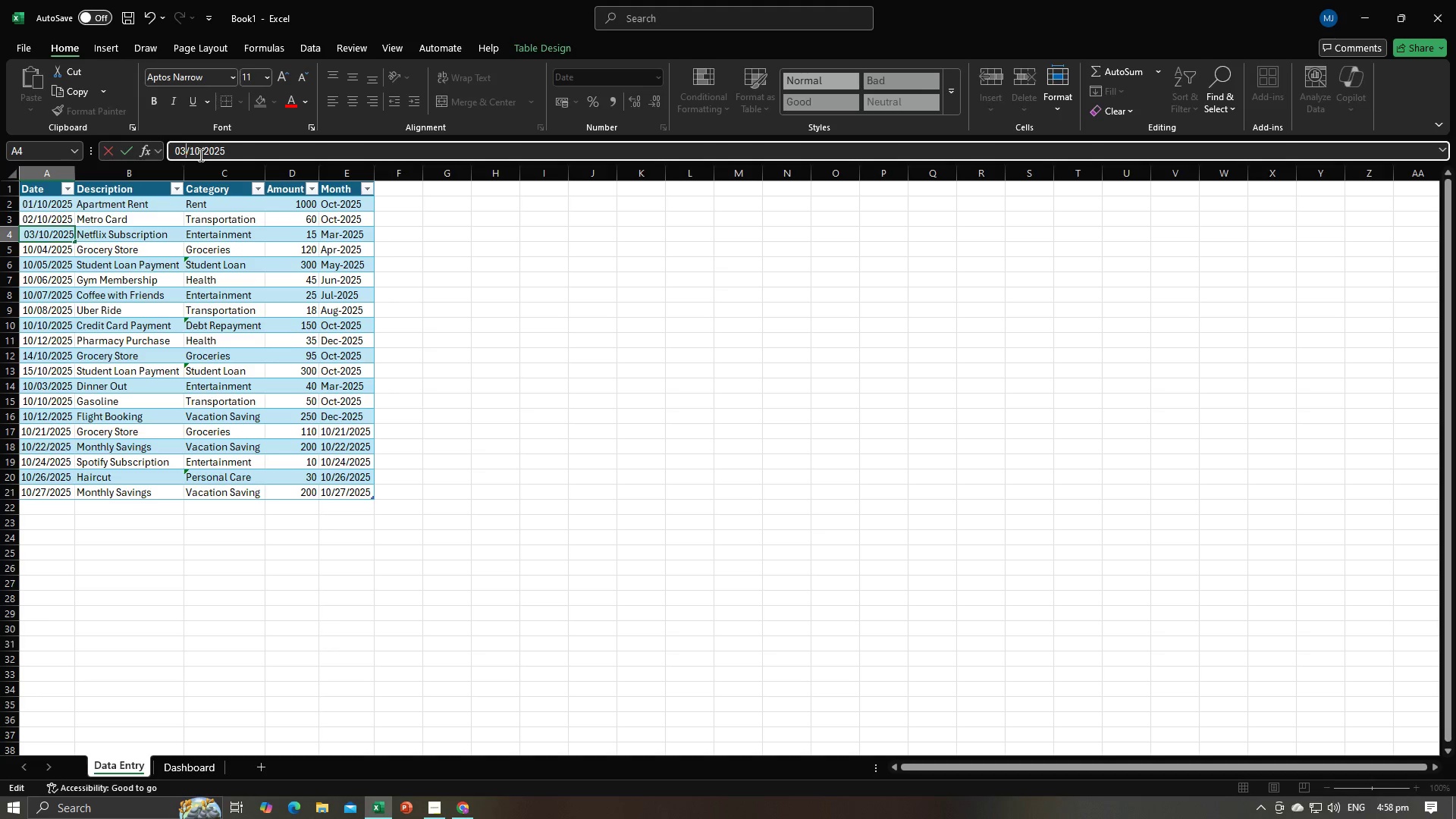 
key(Enter)
 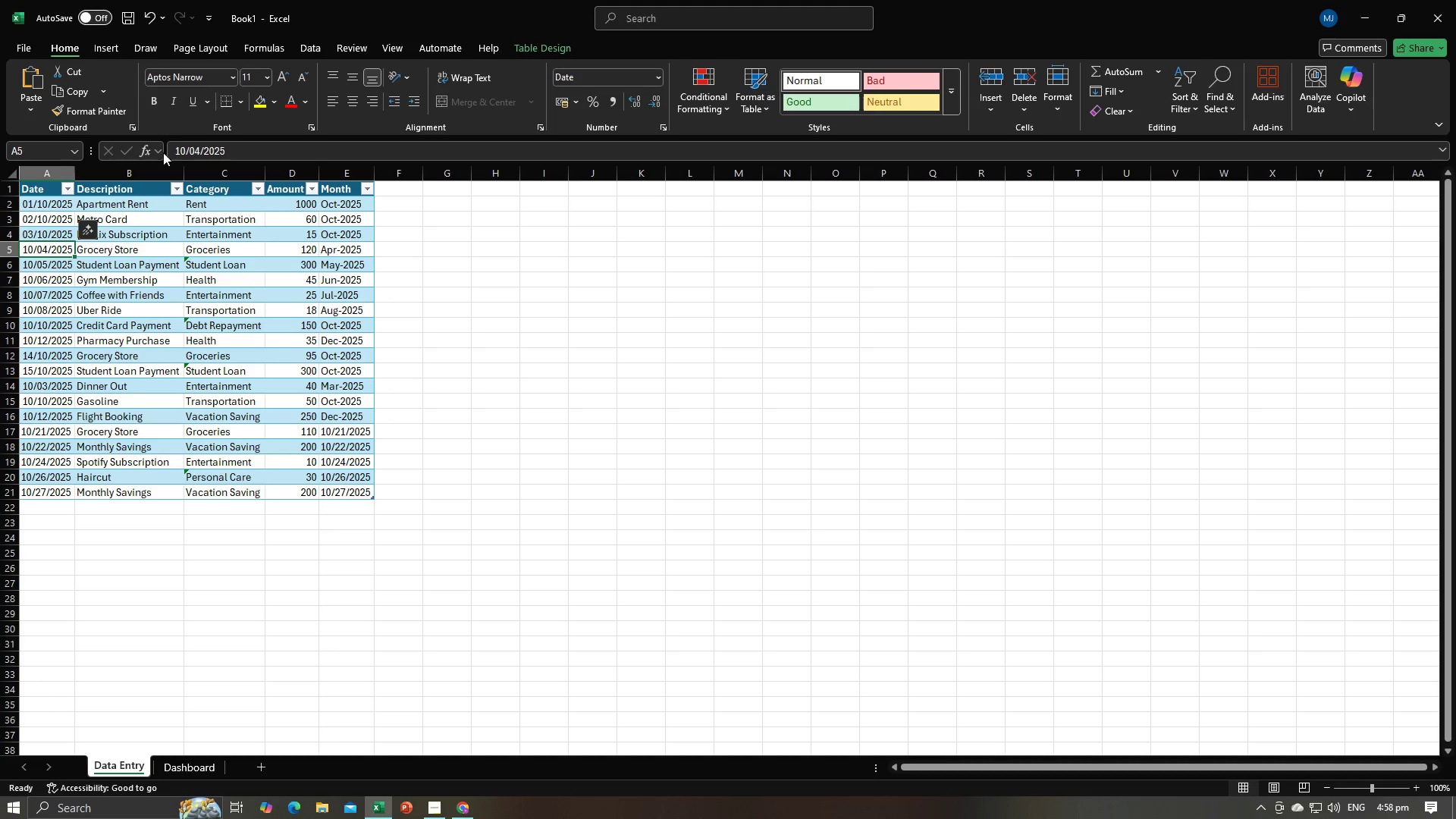 
left_click([183, 146])
 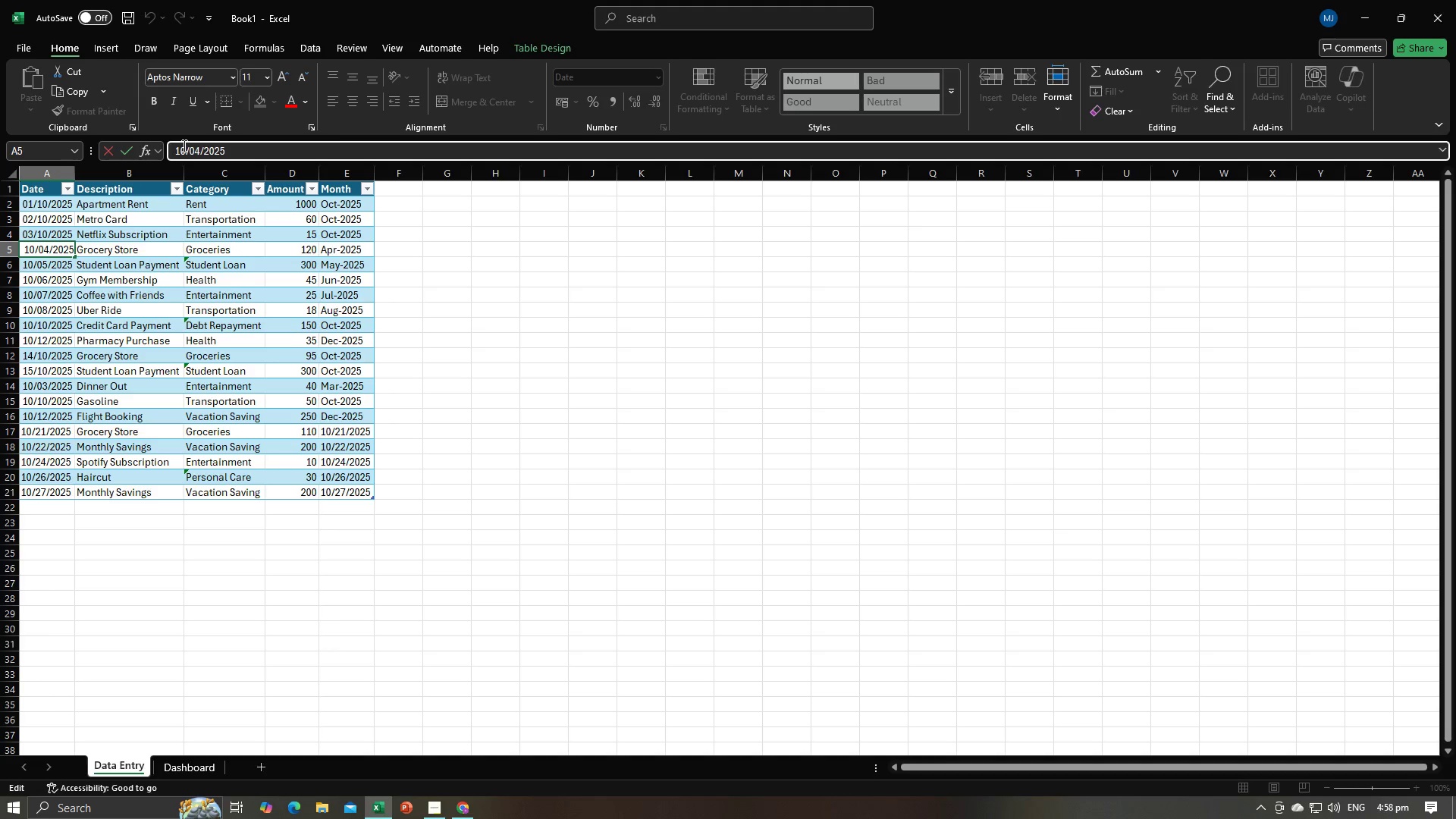 
key(Backspace)
 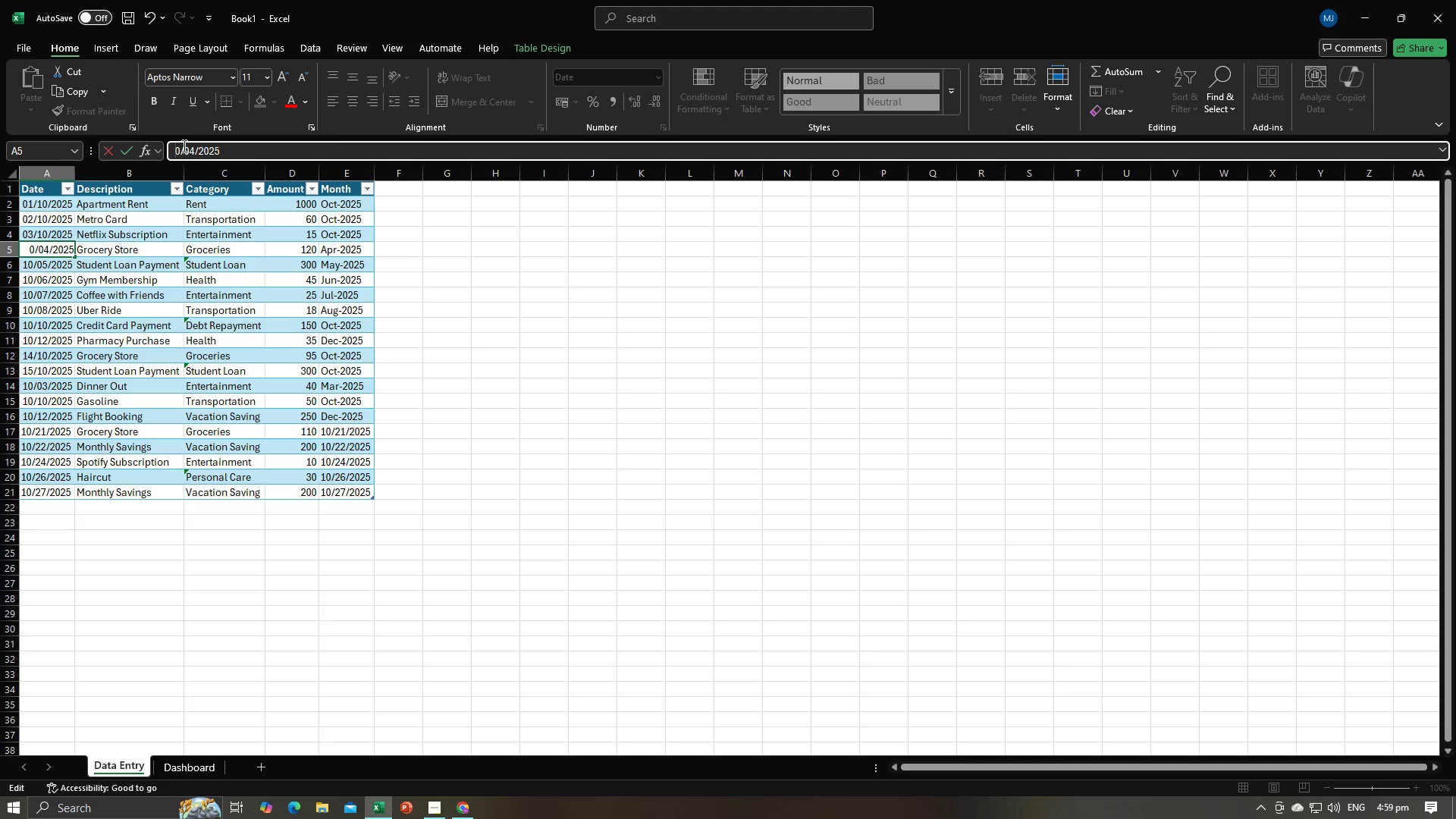 
key(ArrowRight)
 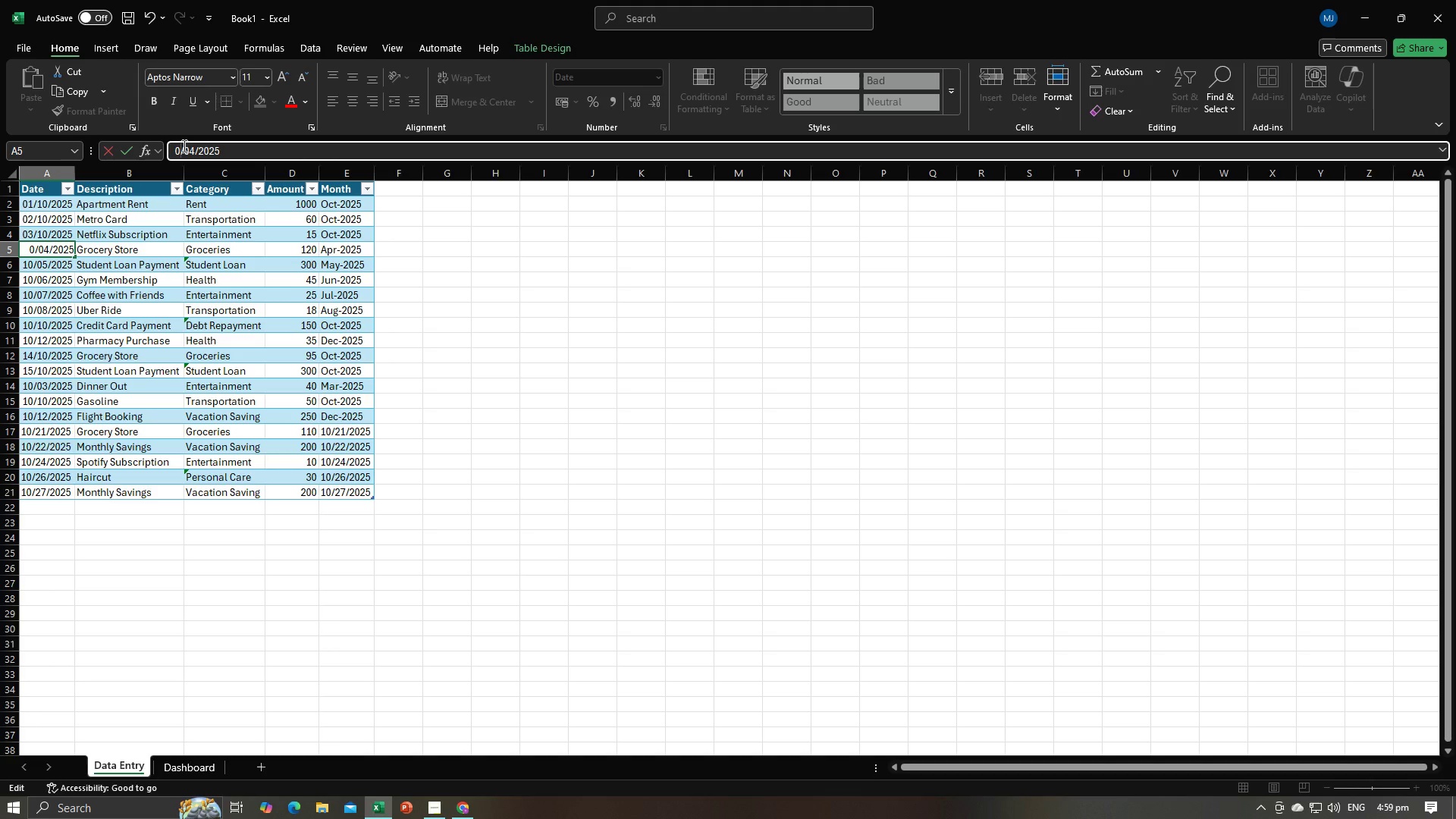 
key(4)
 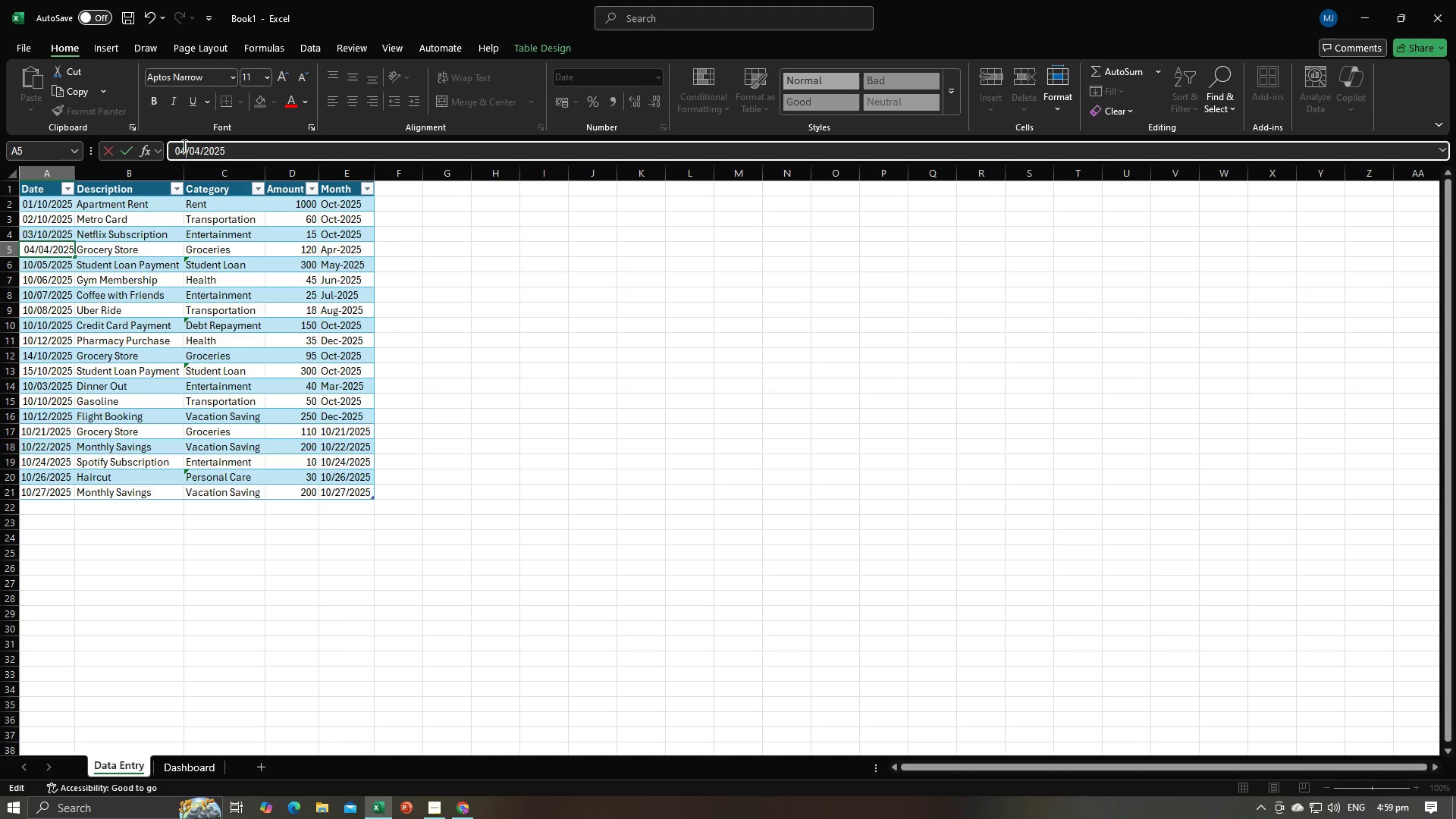 
key(ArrowRight)
 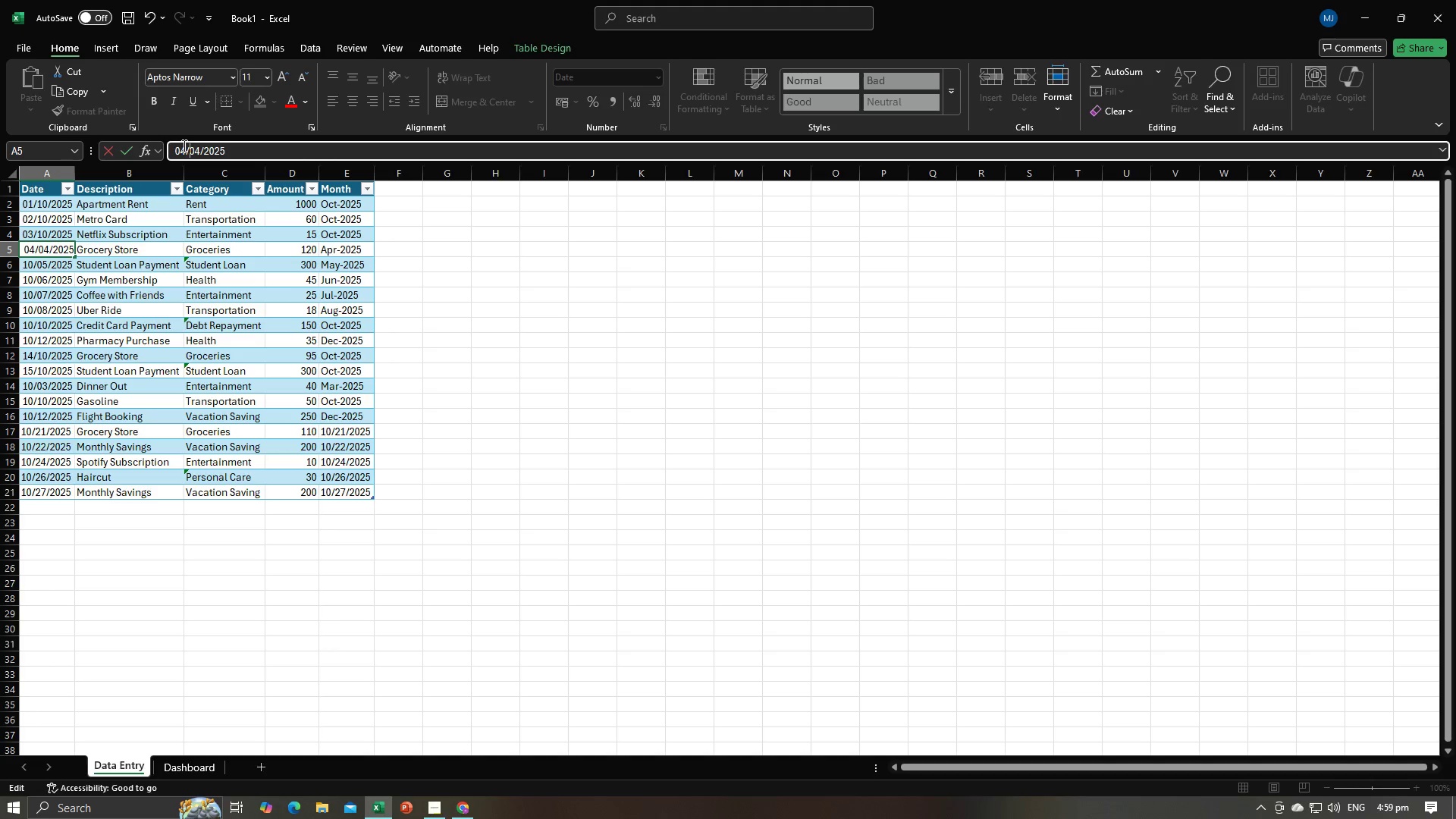 
key(ArrowRight)
 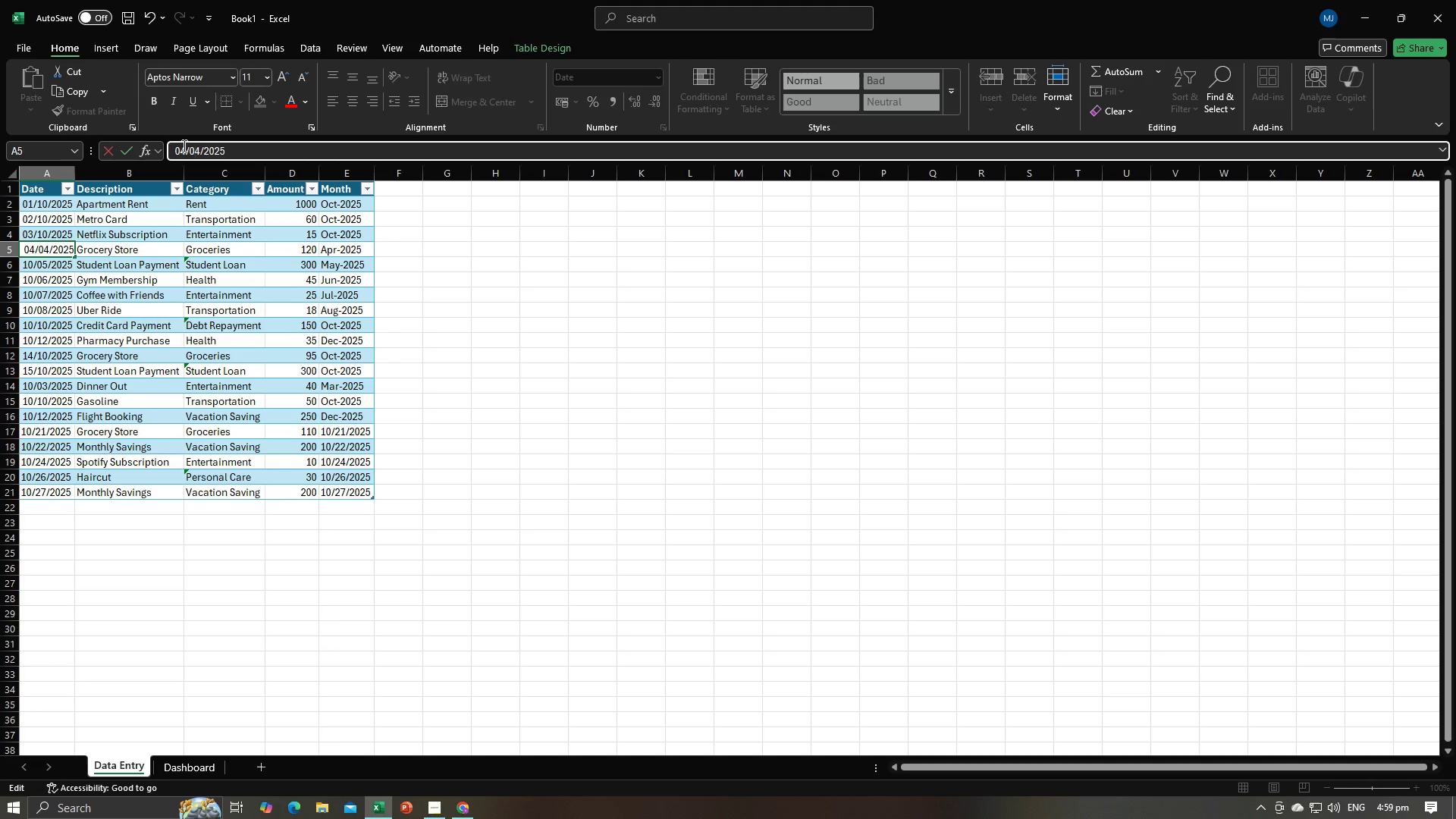 
key(ArrowRight)
 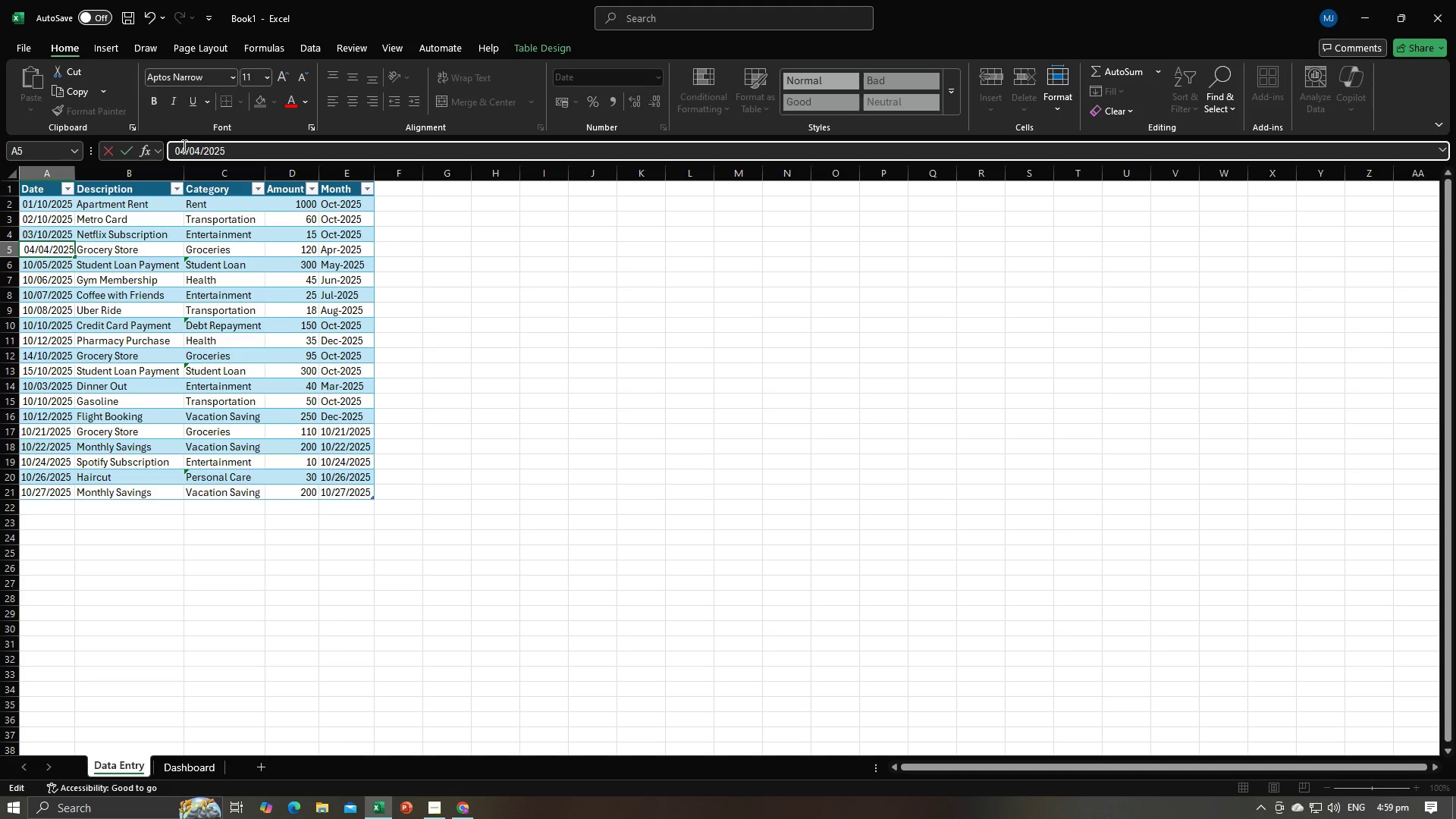 
key(Backspace)
key(Backspace)
type(10)
 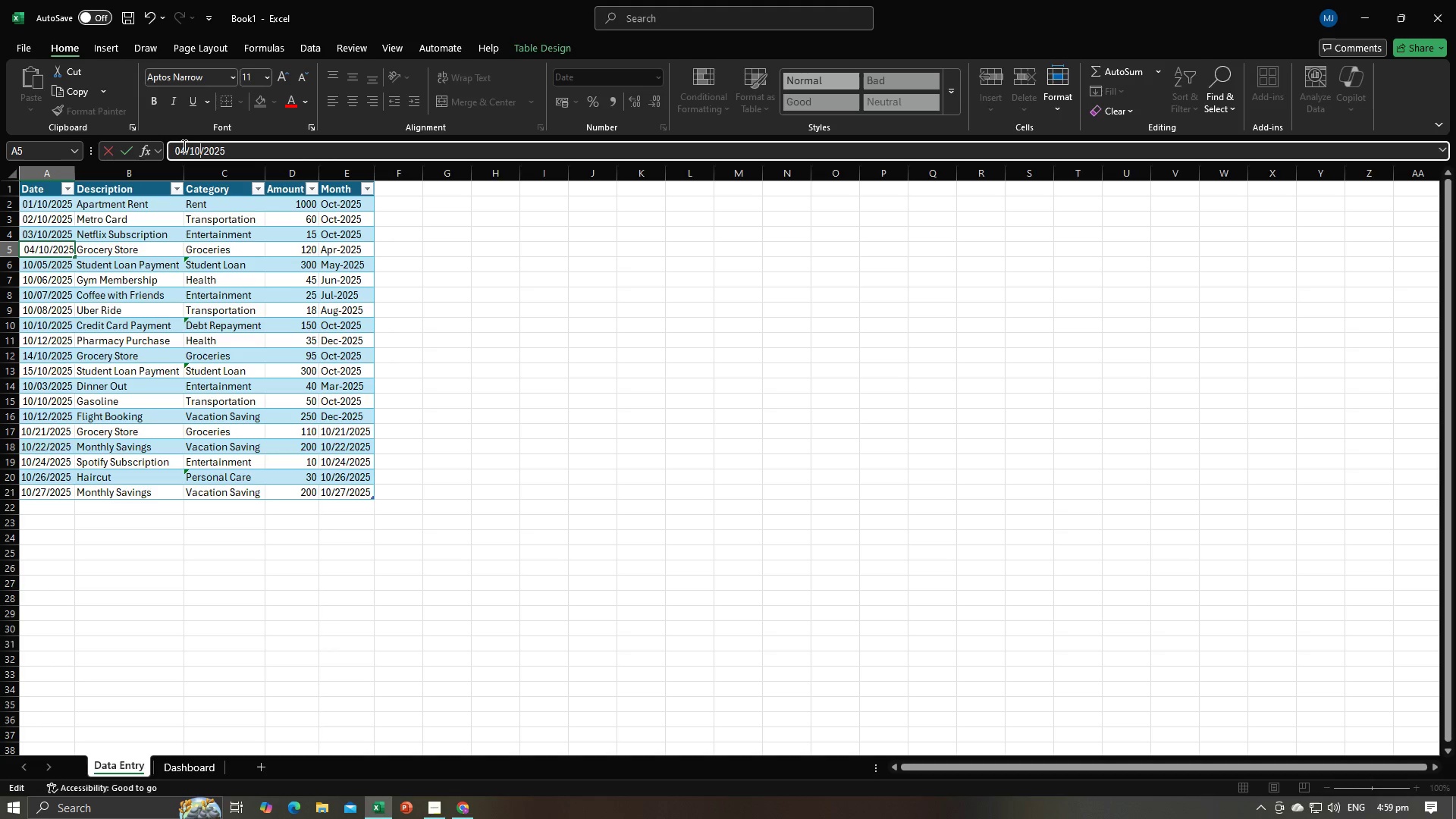 
key(Enter)
 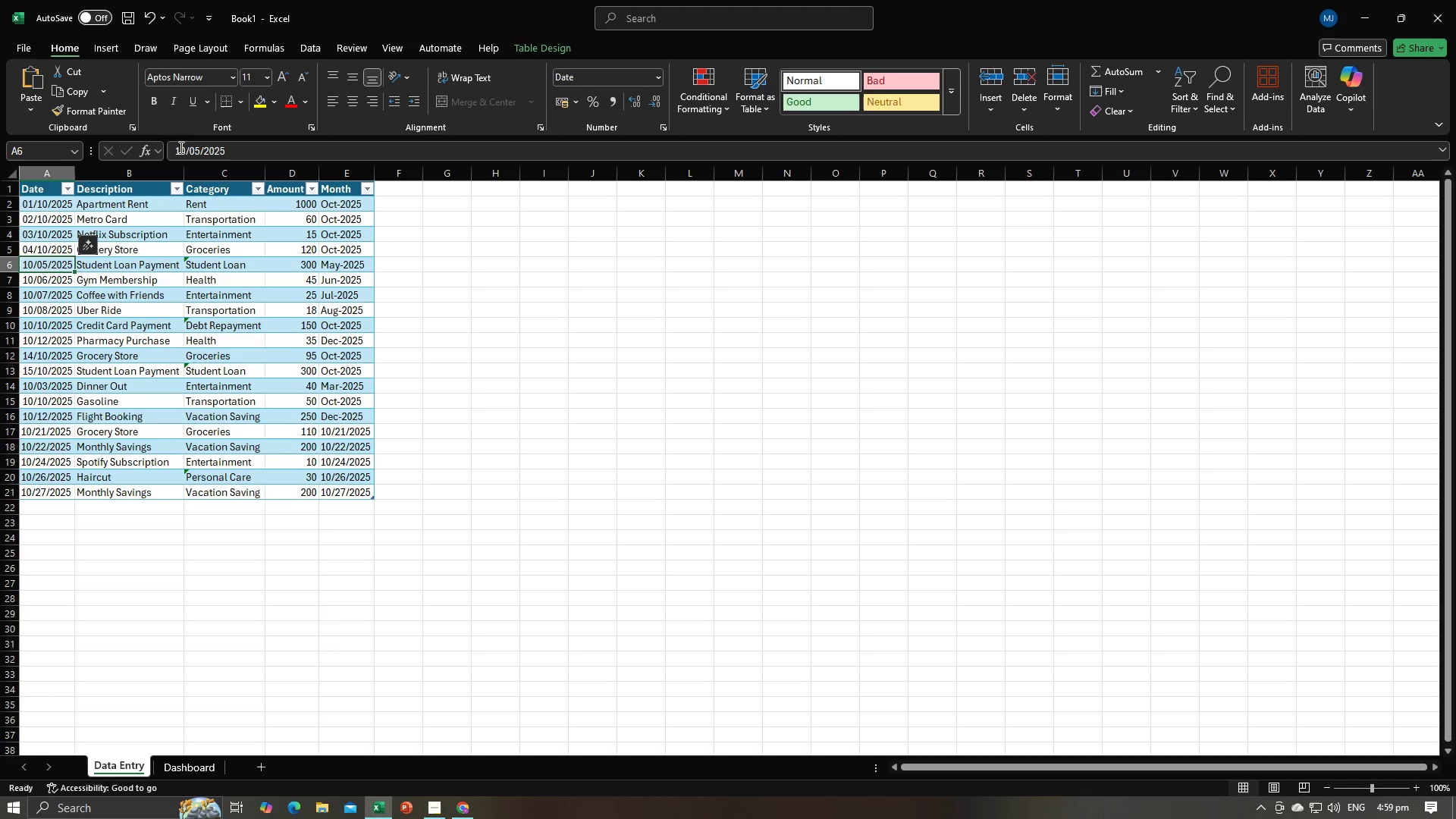 
left_click([187, 149])
 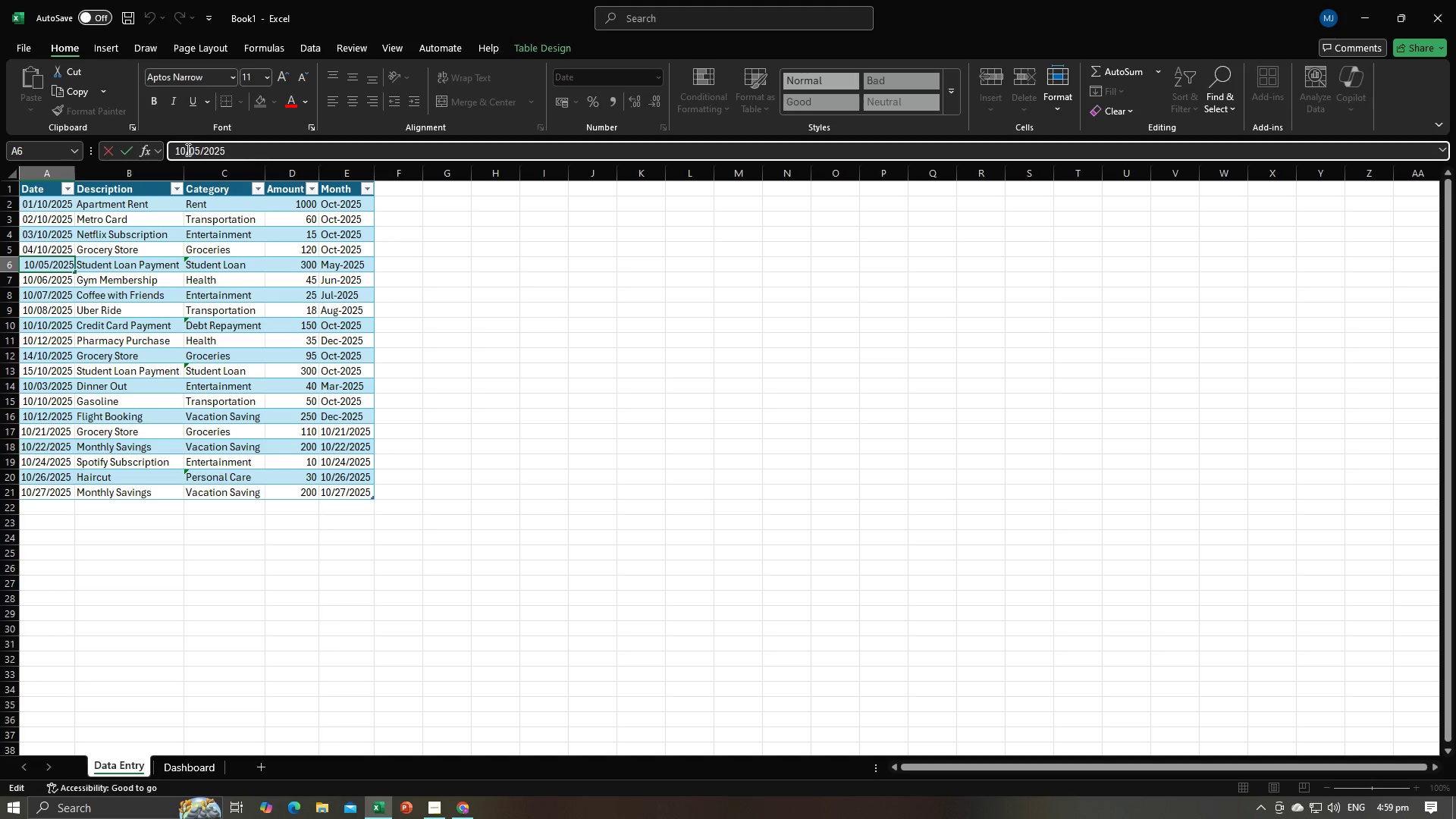 
key(Backspace)
key(Backspace)
type(05)
 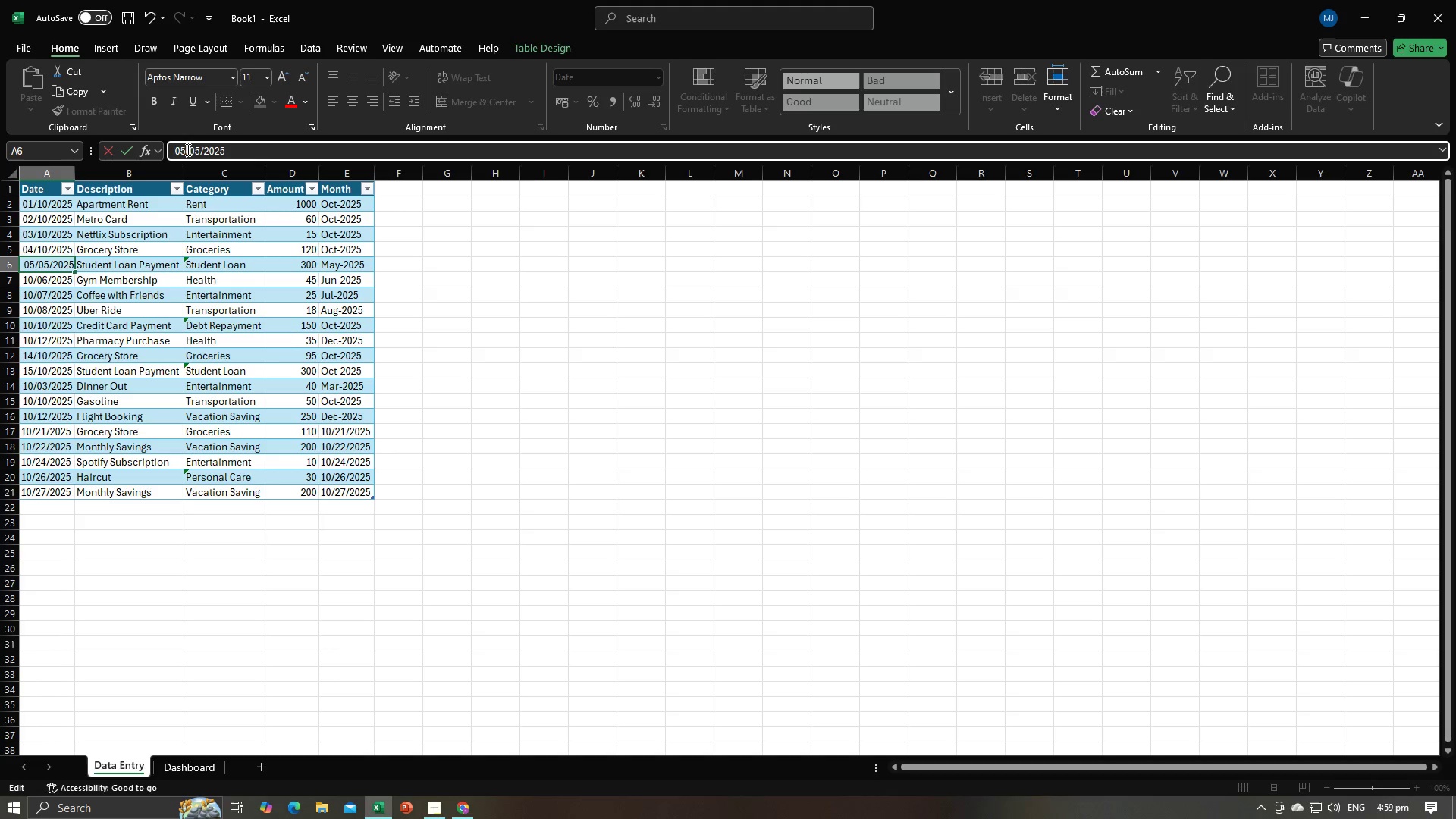 
key(ArrowRight)
 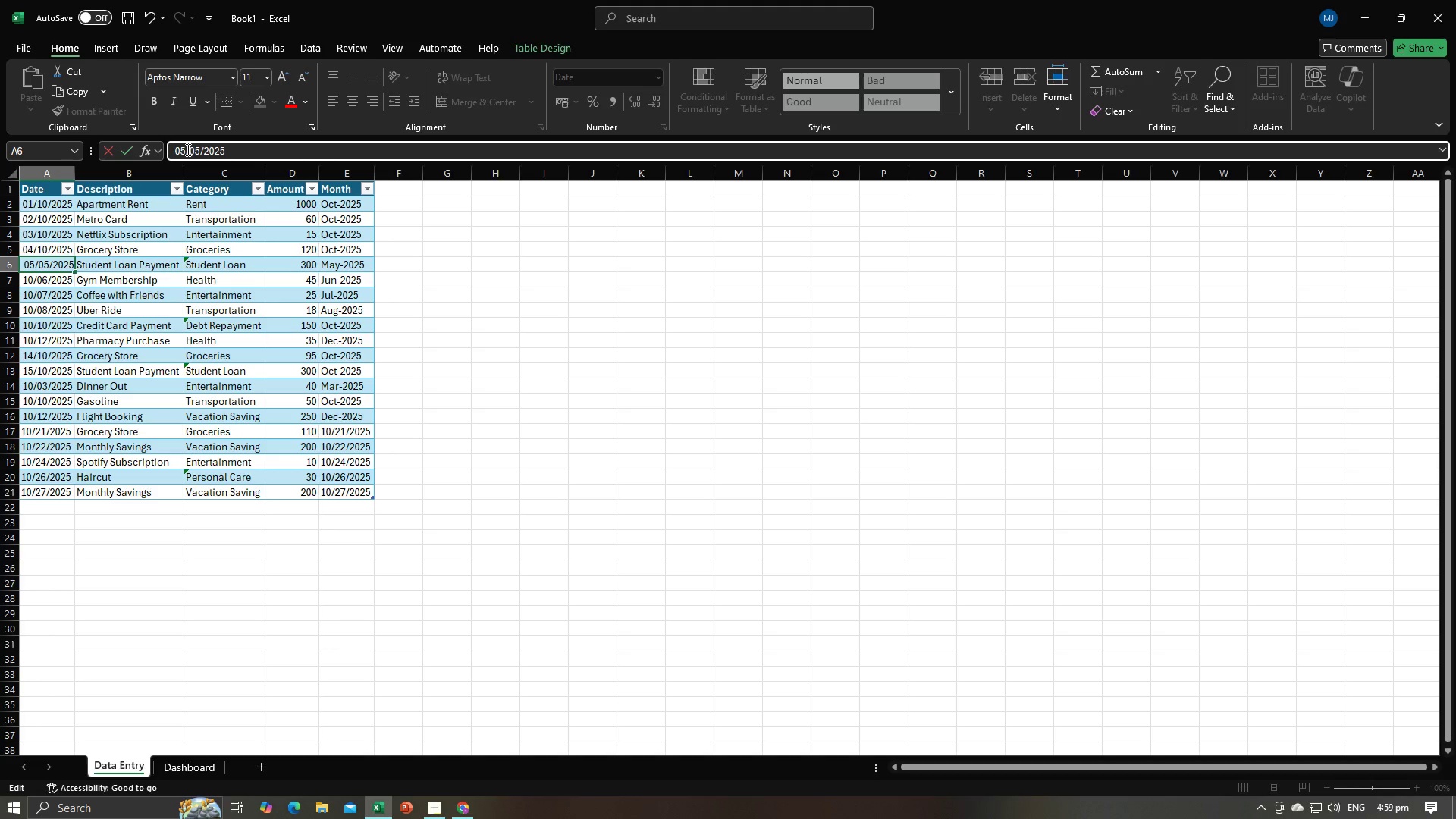 
key(ArrowRight)
 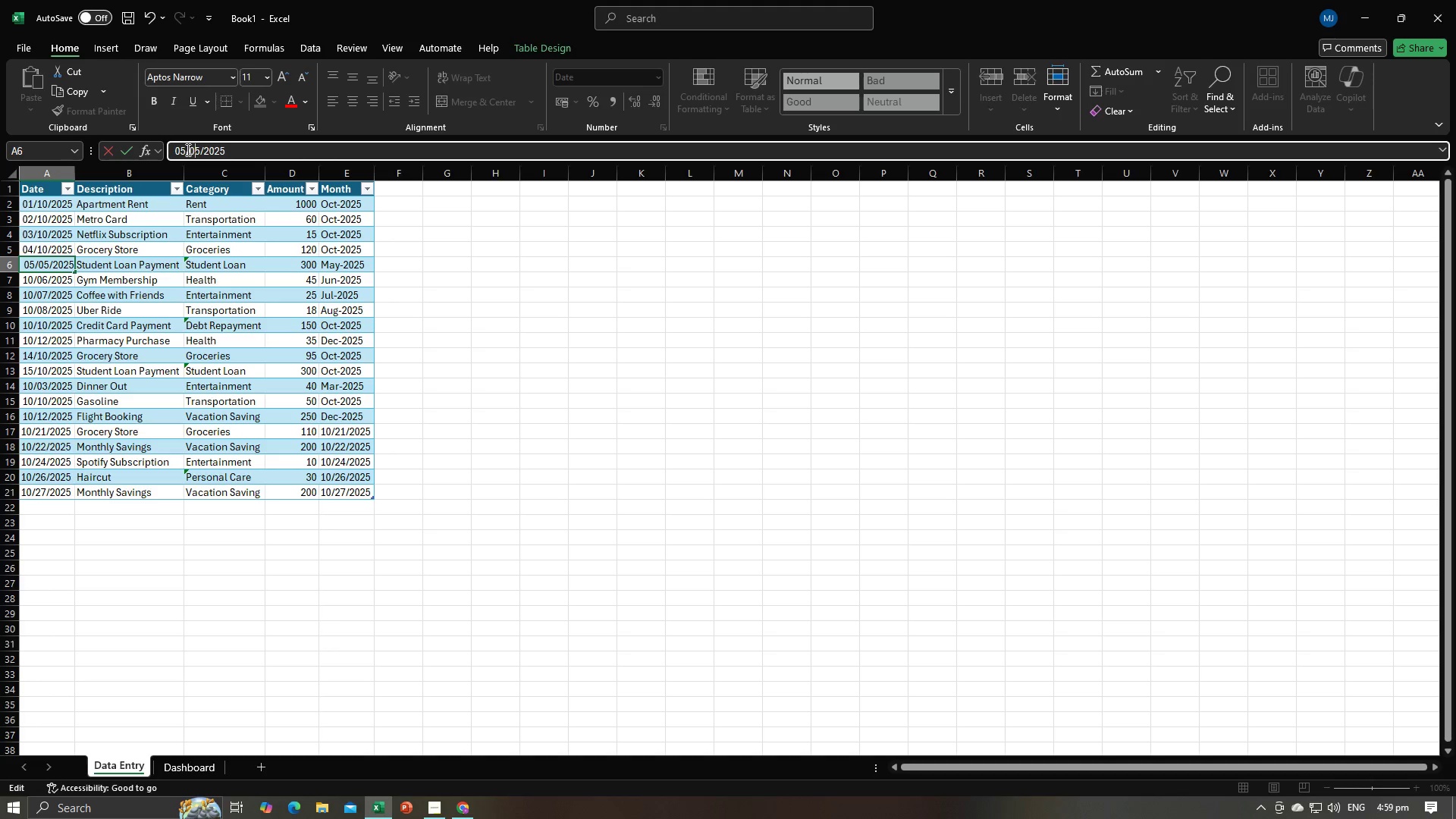 
key(ArrowLeft)
 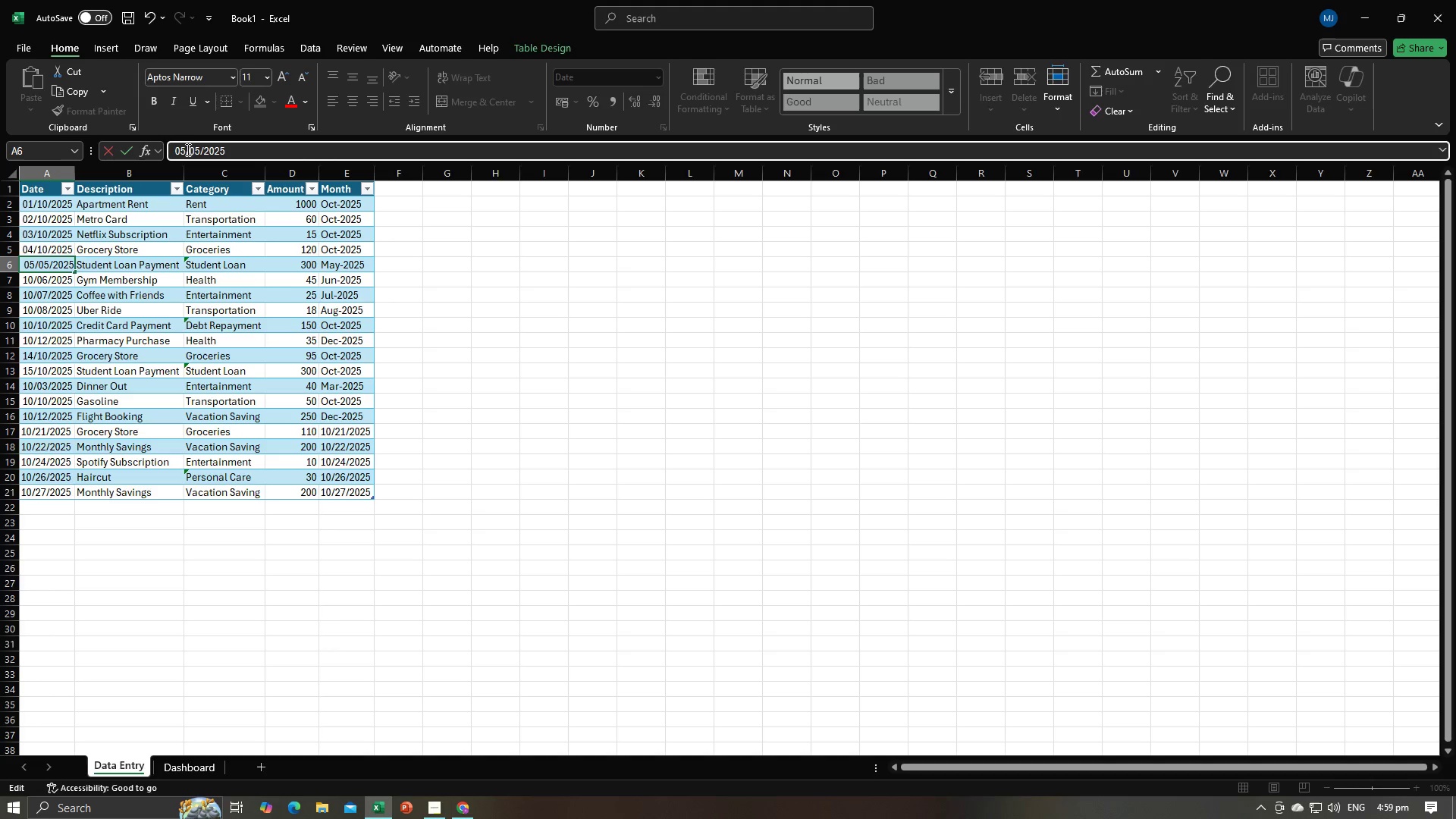 
key(1)
 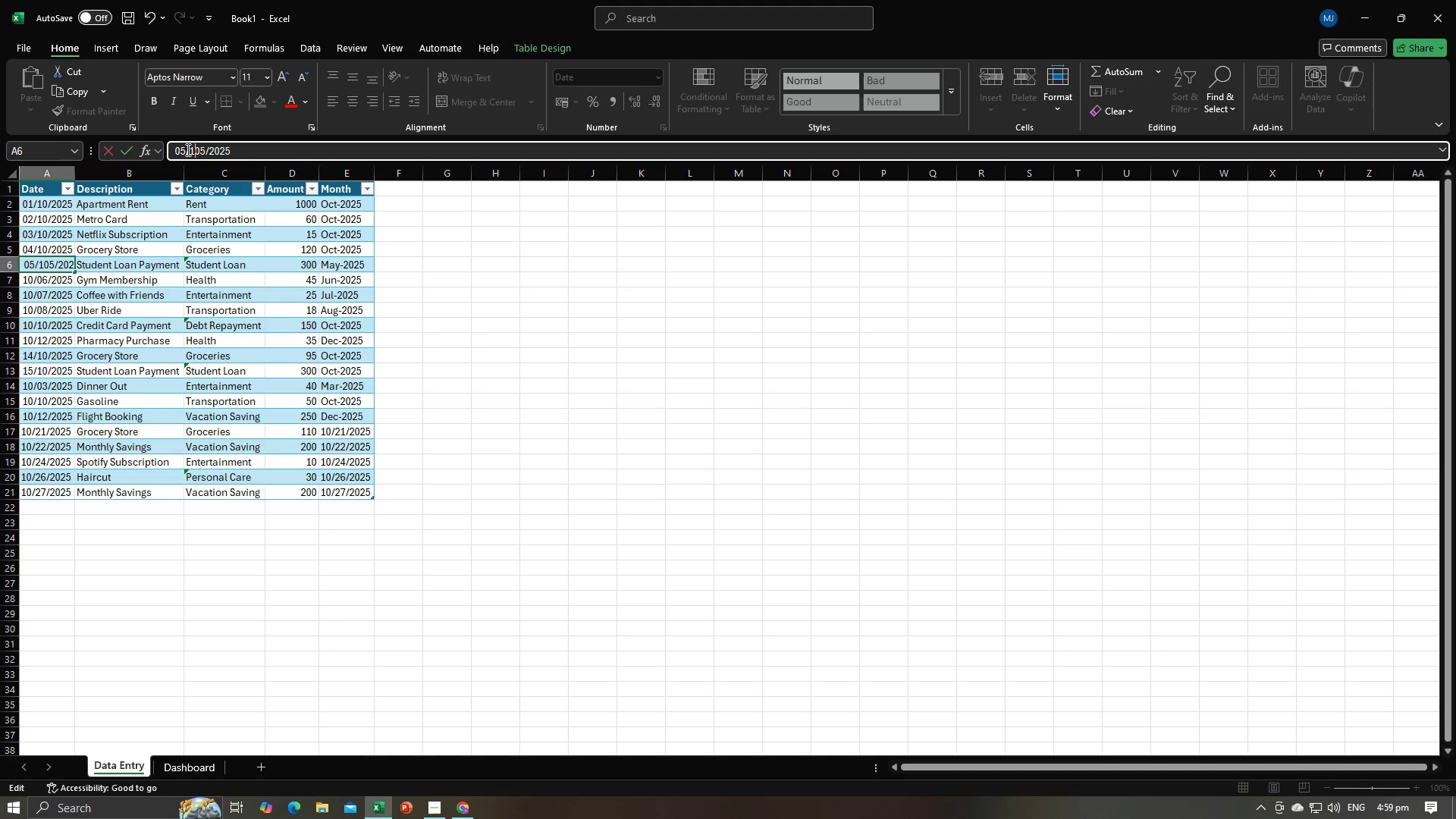 
key(ArrowRight)
 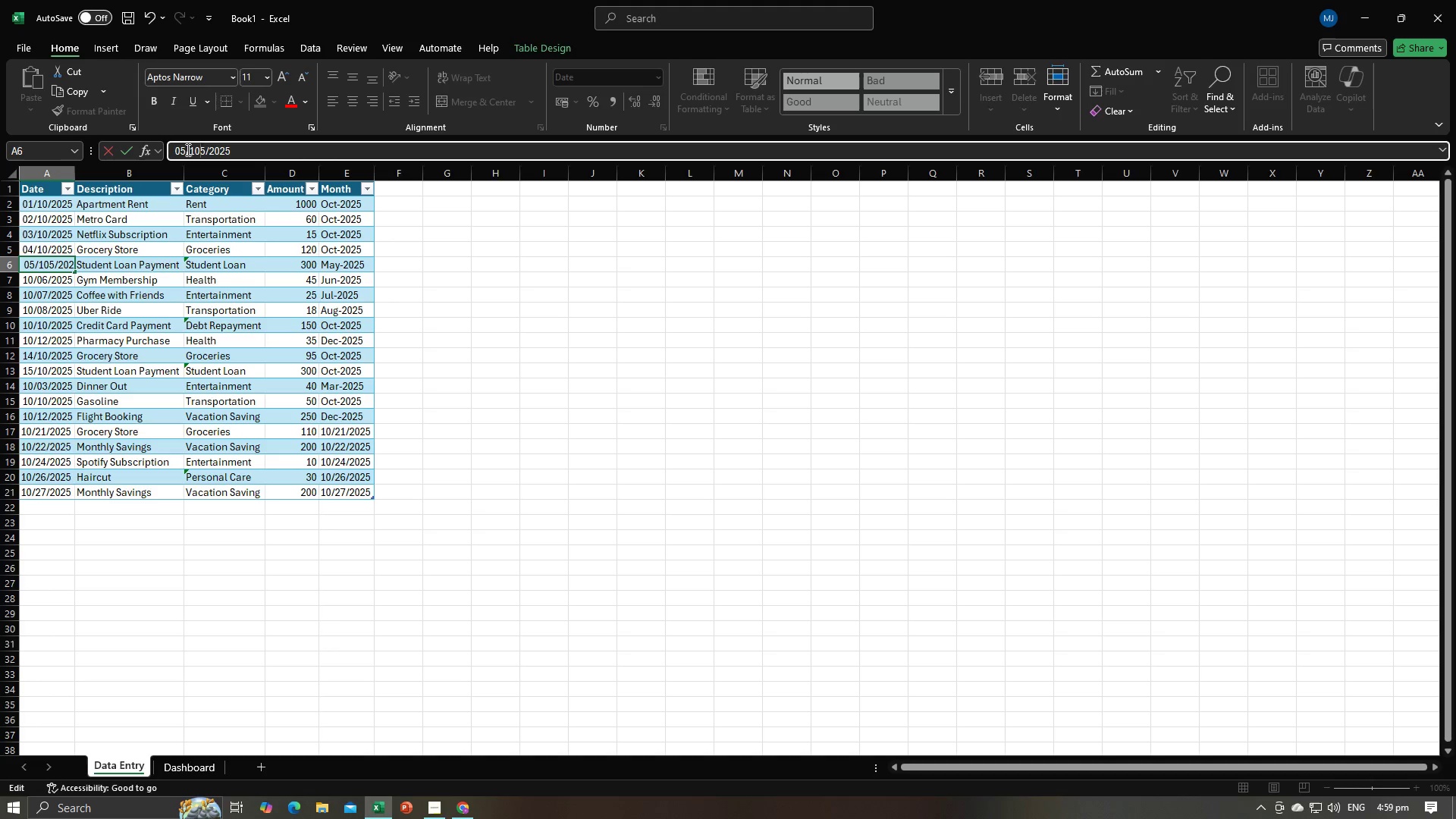 
key(ArrowRight)
 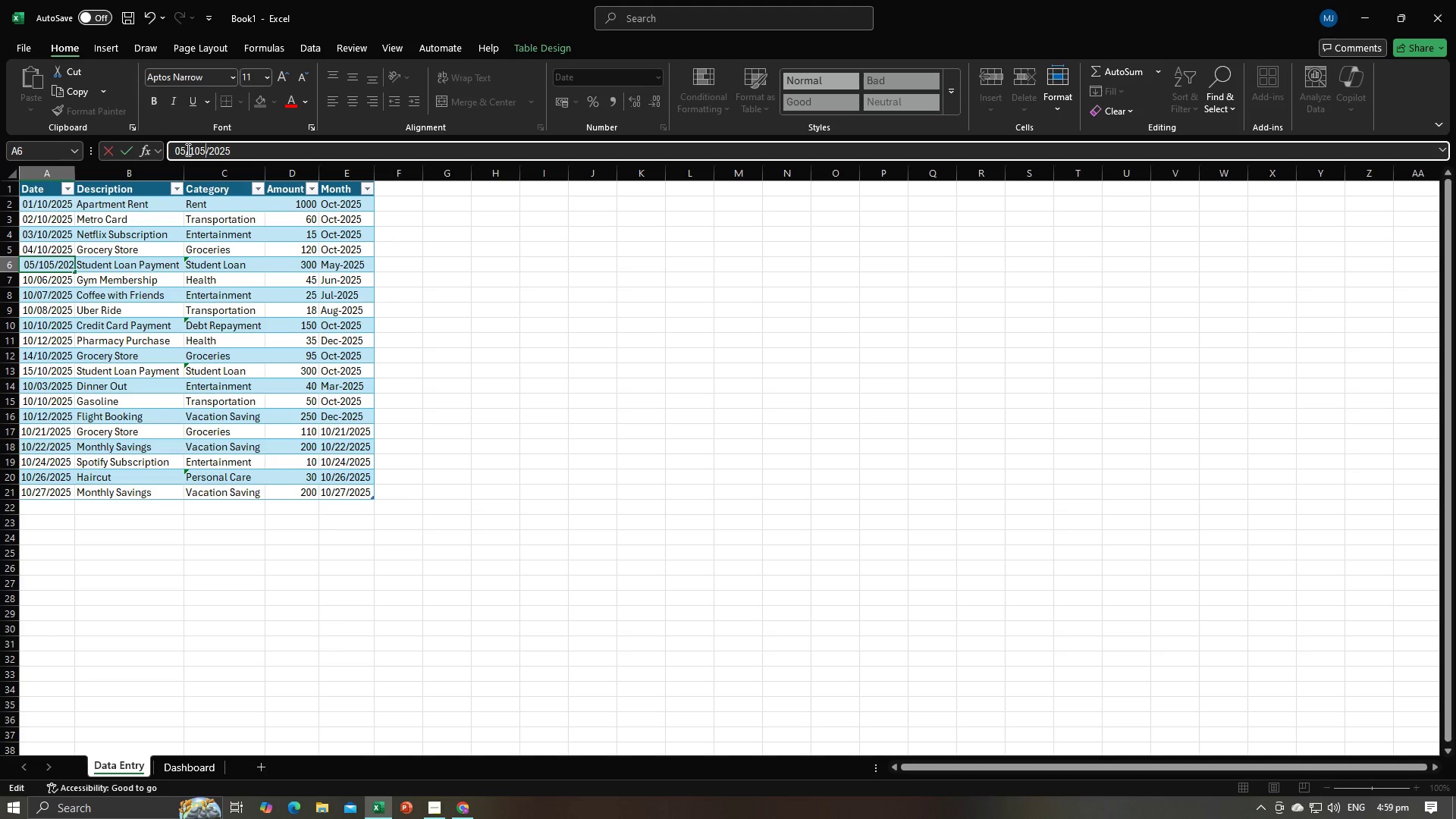 
key(Backspace)
 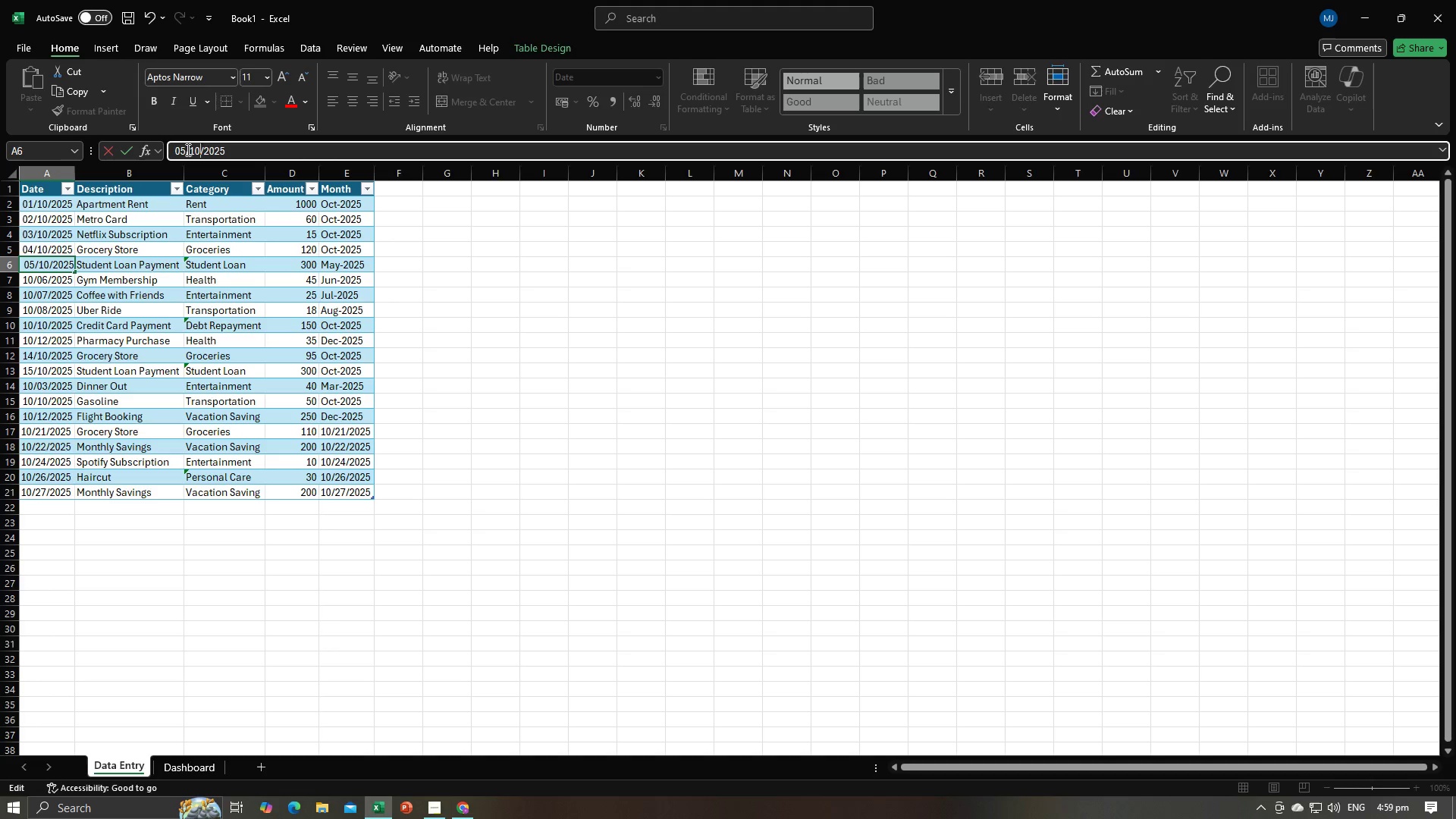 
key(Enter)
 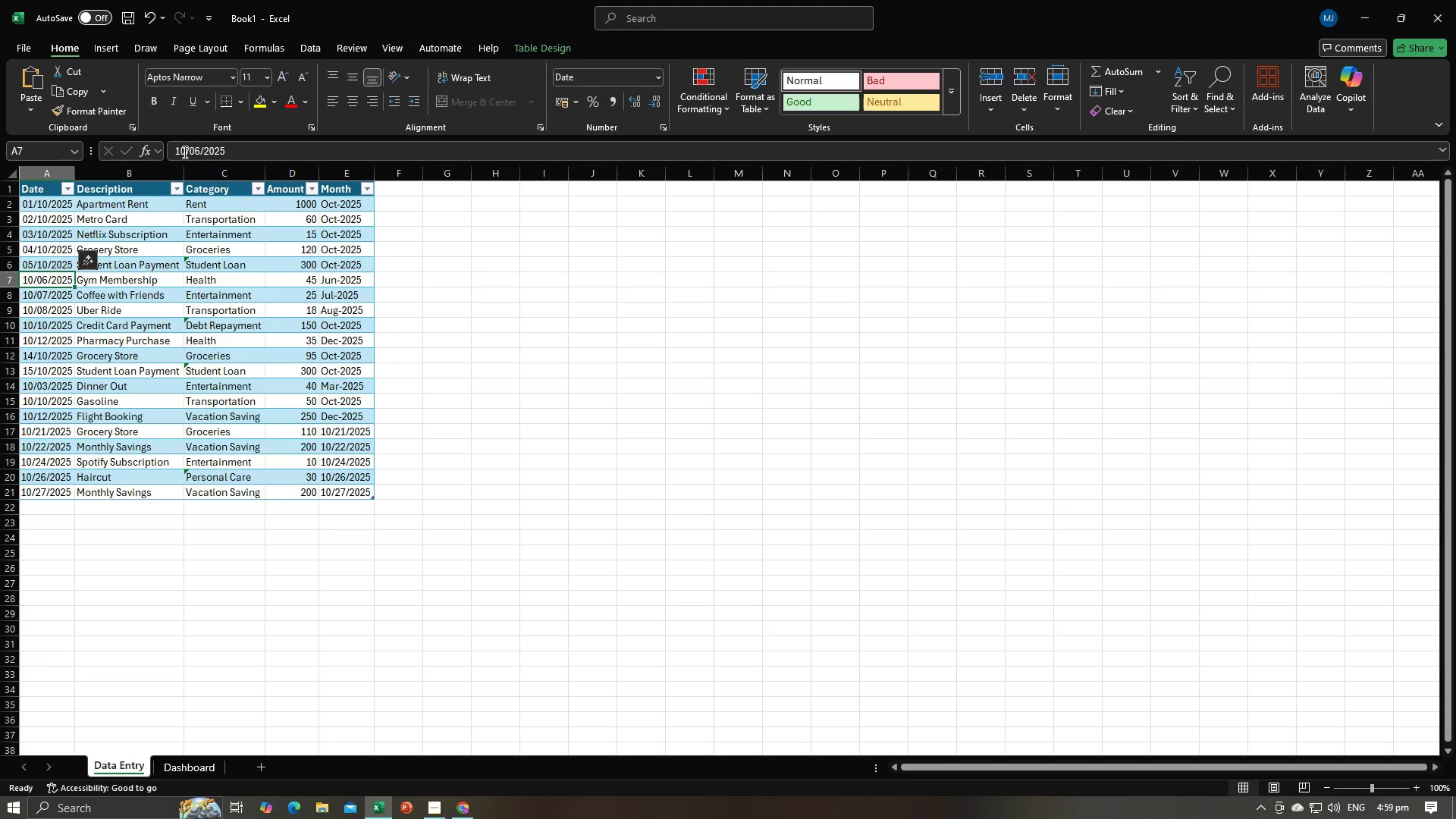 
left_click([182, 151])
 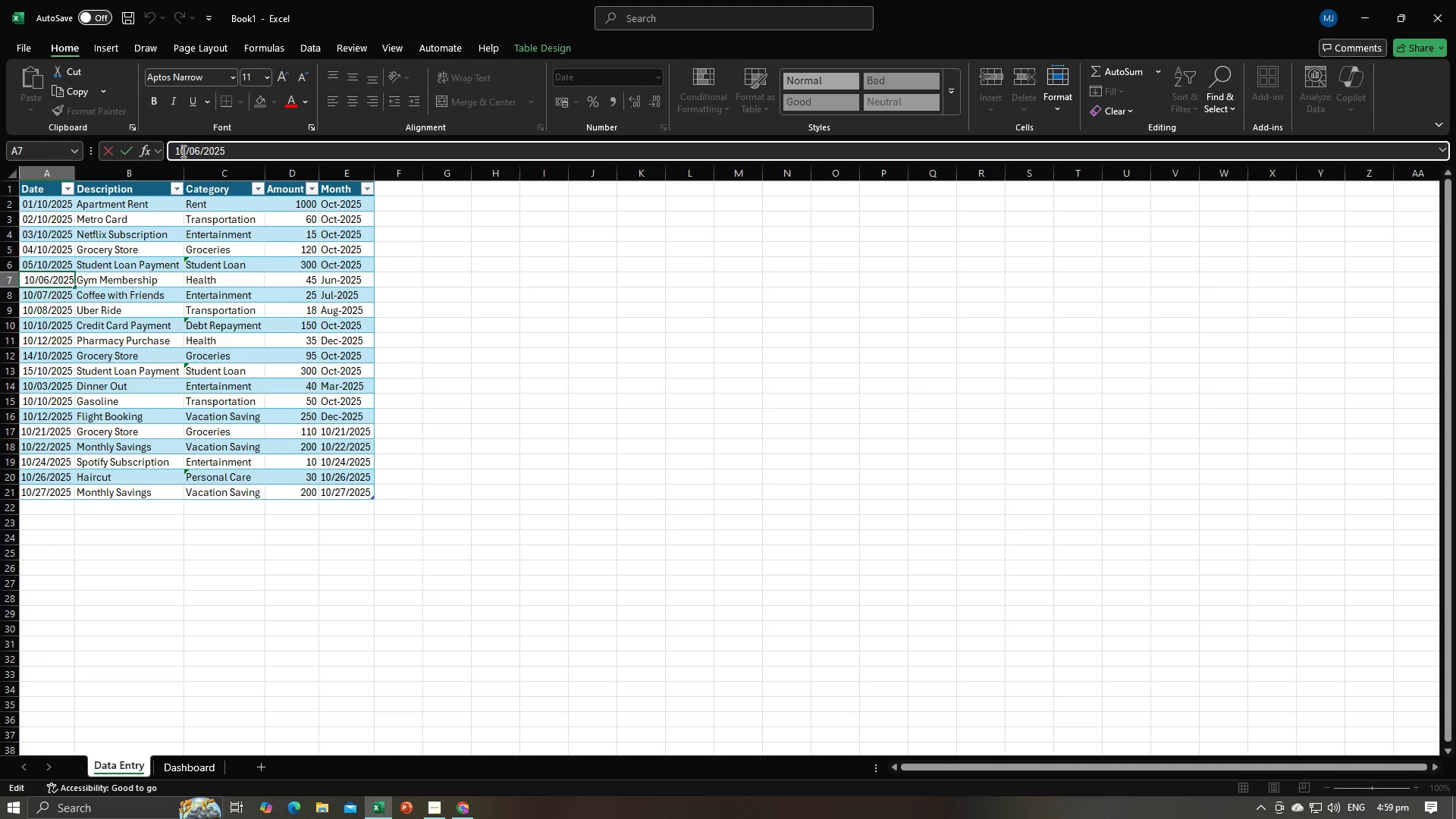 
key(Backspace)
 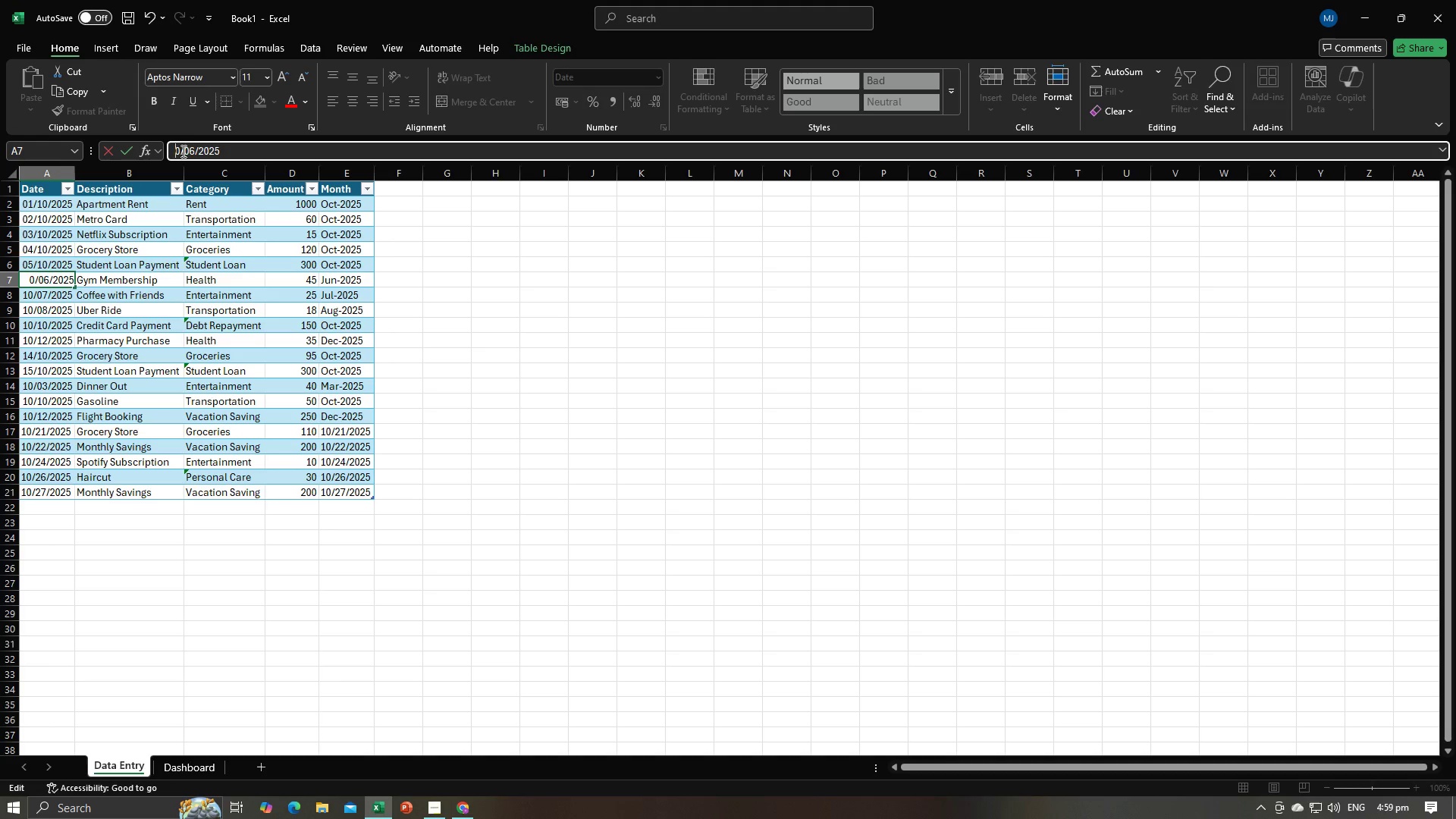 
key(ArrowRight)
 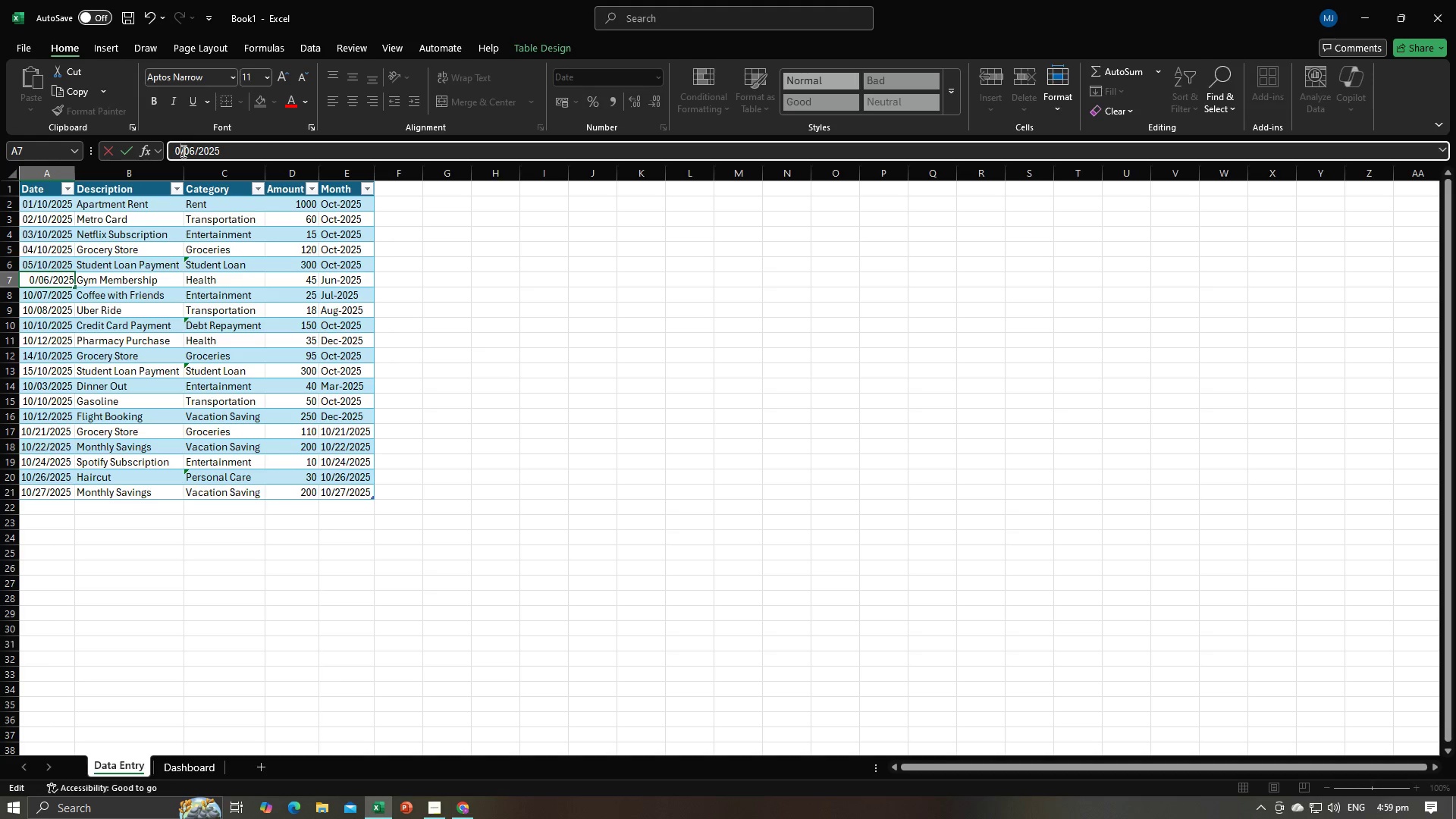 
key(6)
 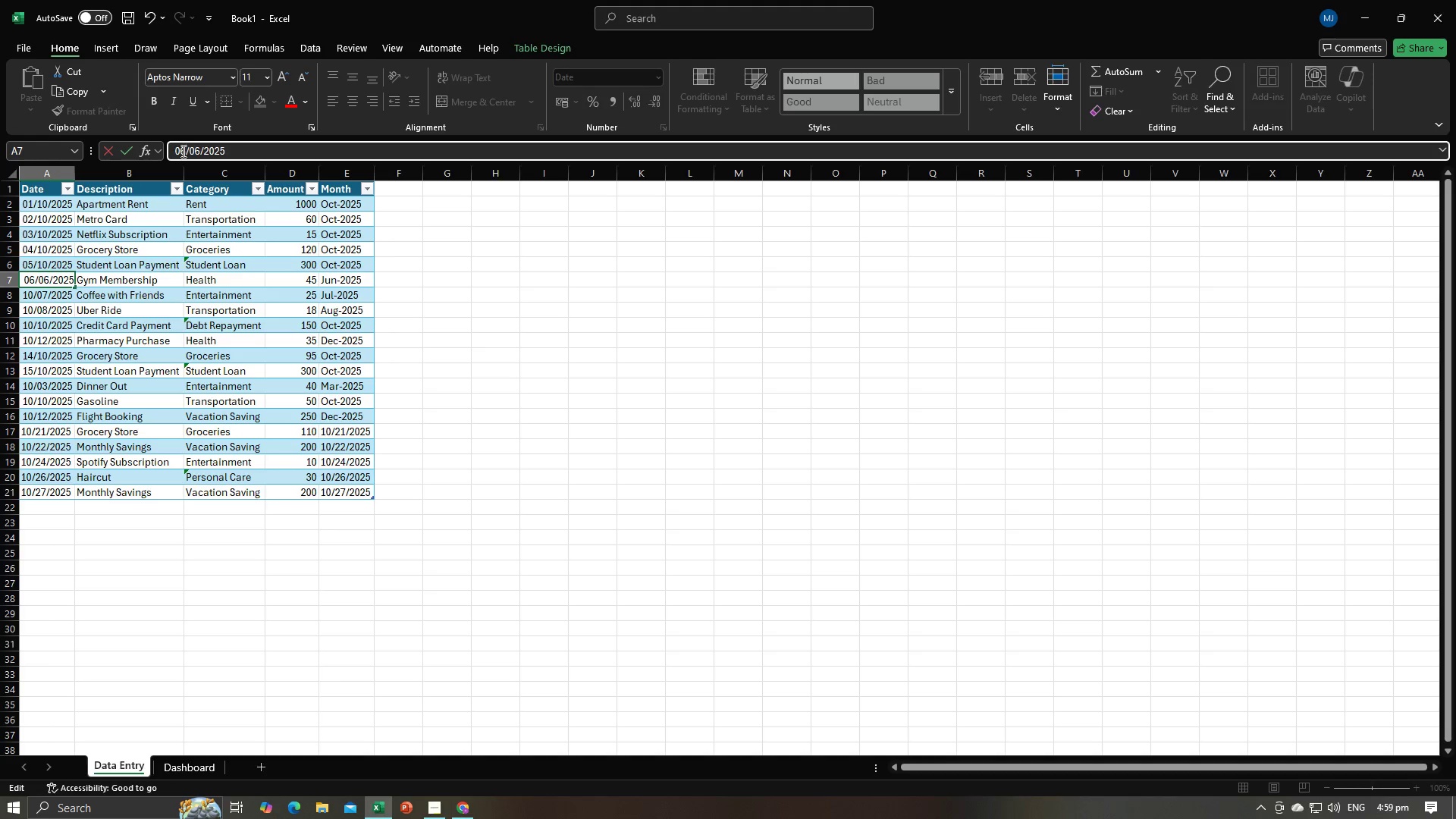 
key(ArrowRight)
 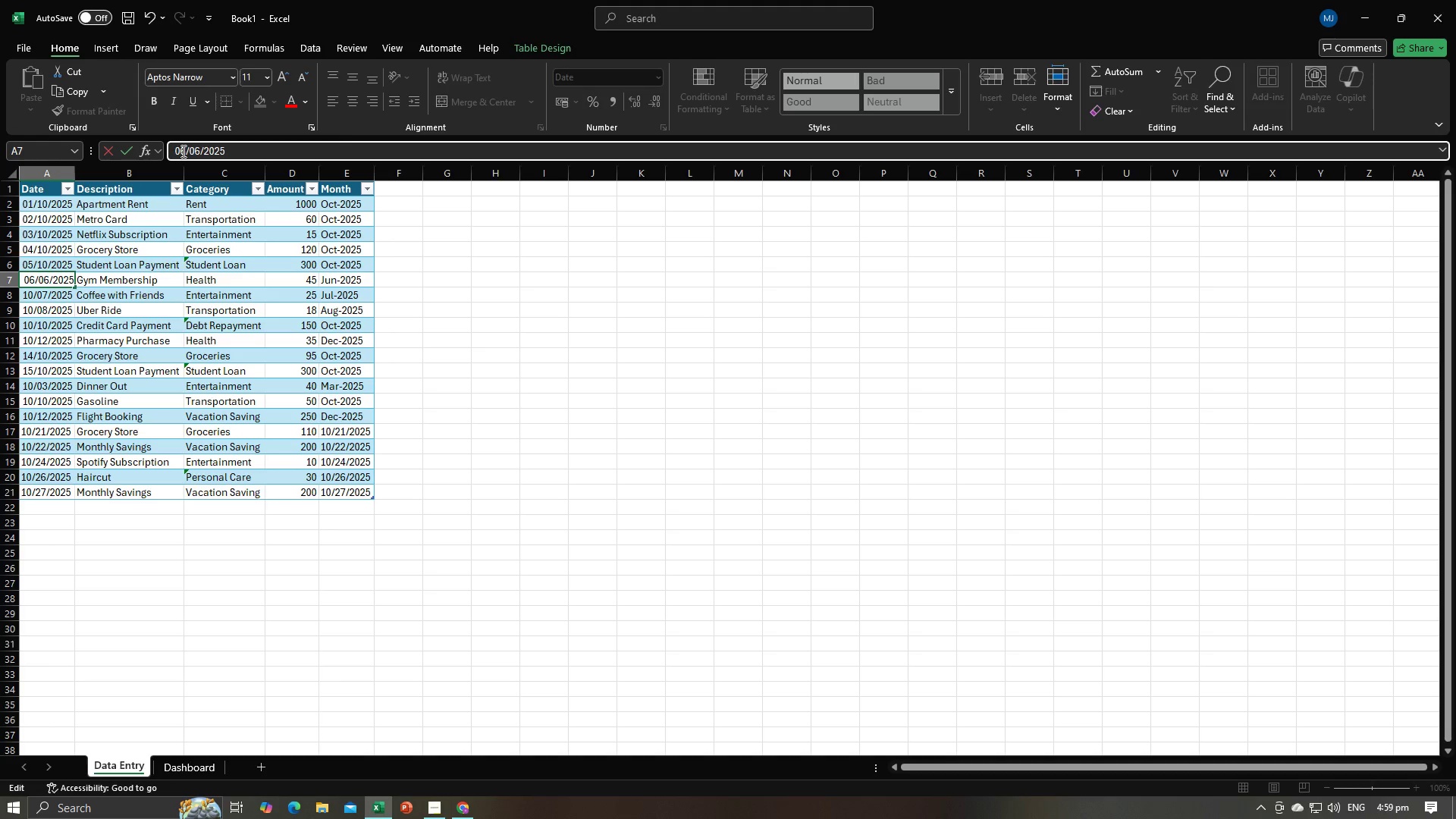 
key(ArrowRight)
 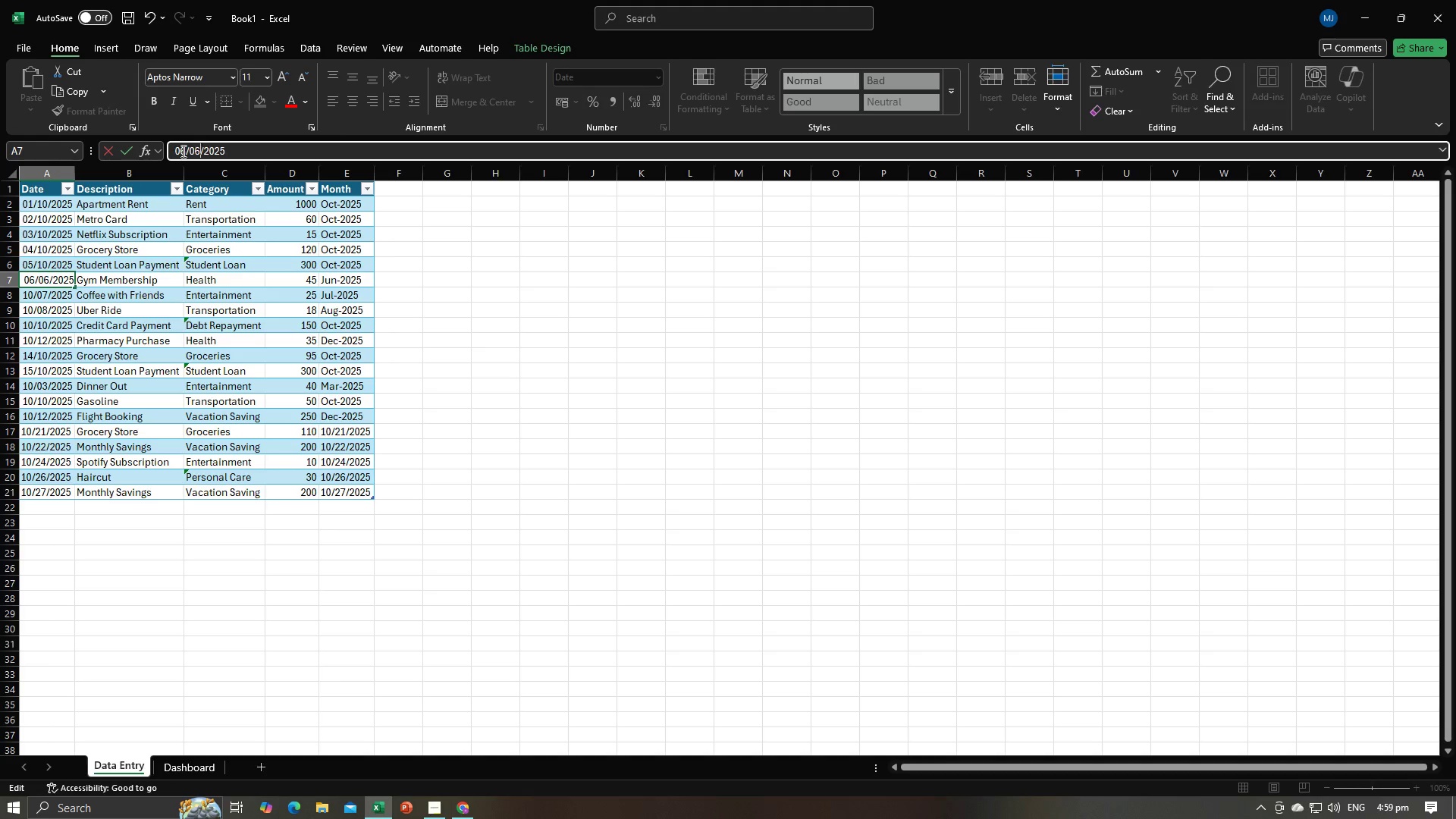 
key(ArrowRight)
 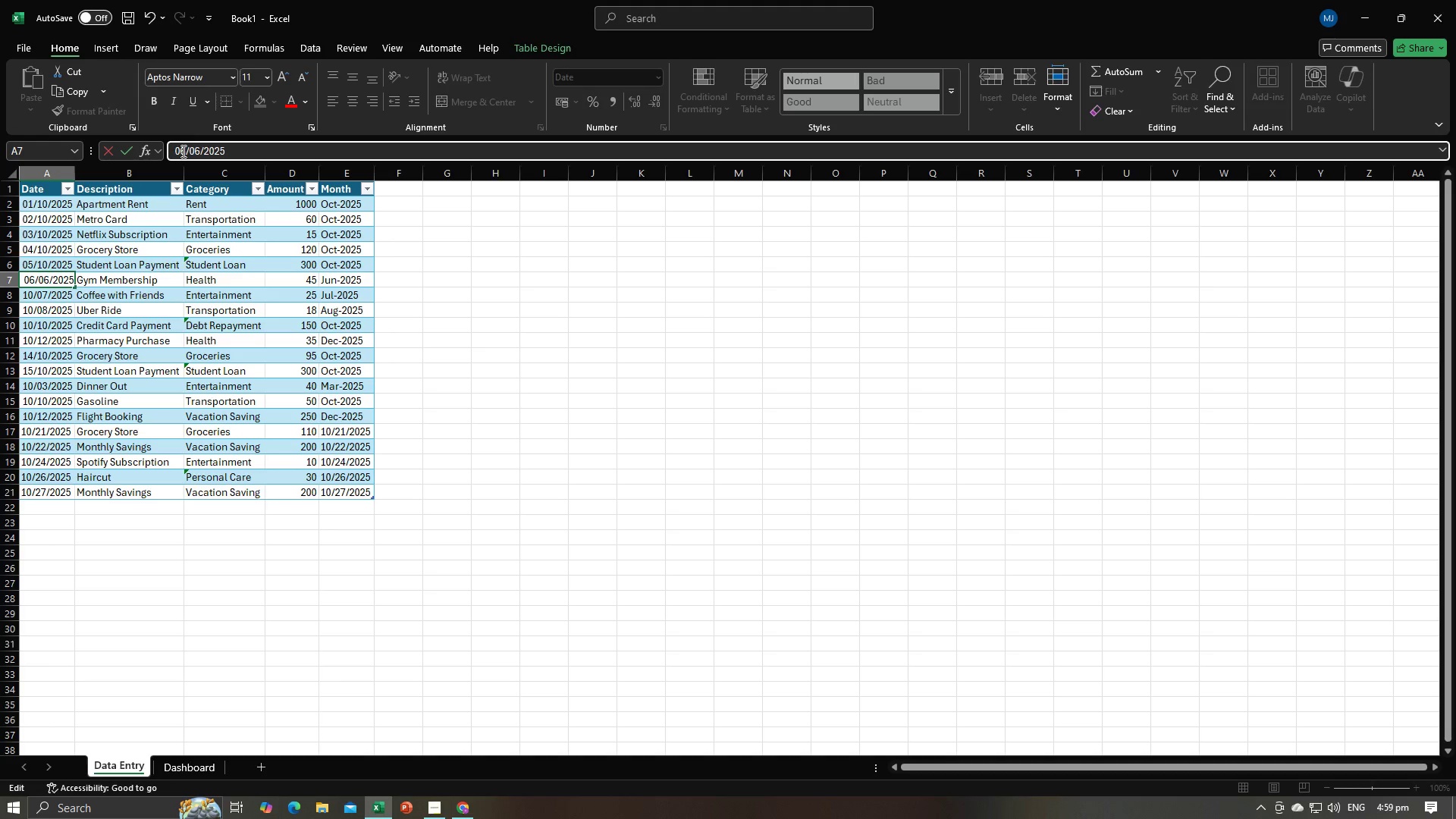 
key(Backspace)
key(Backspace)
type(10)
 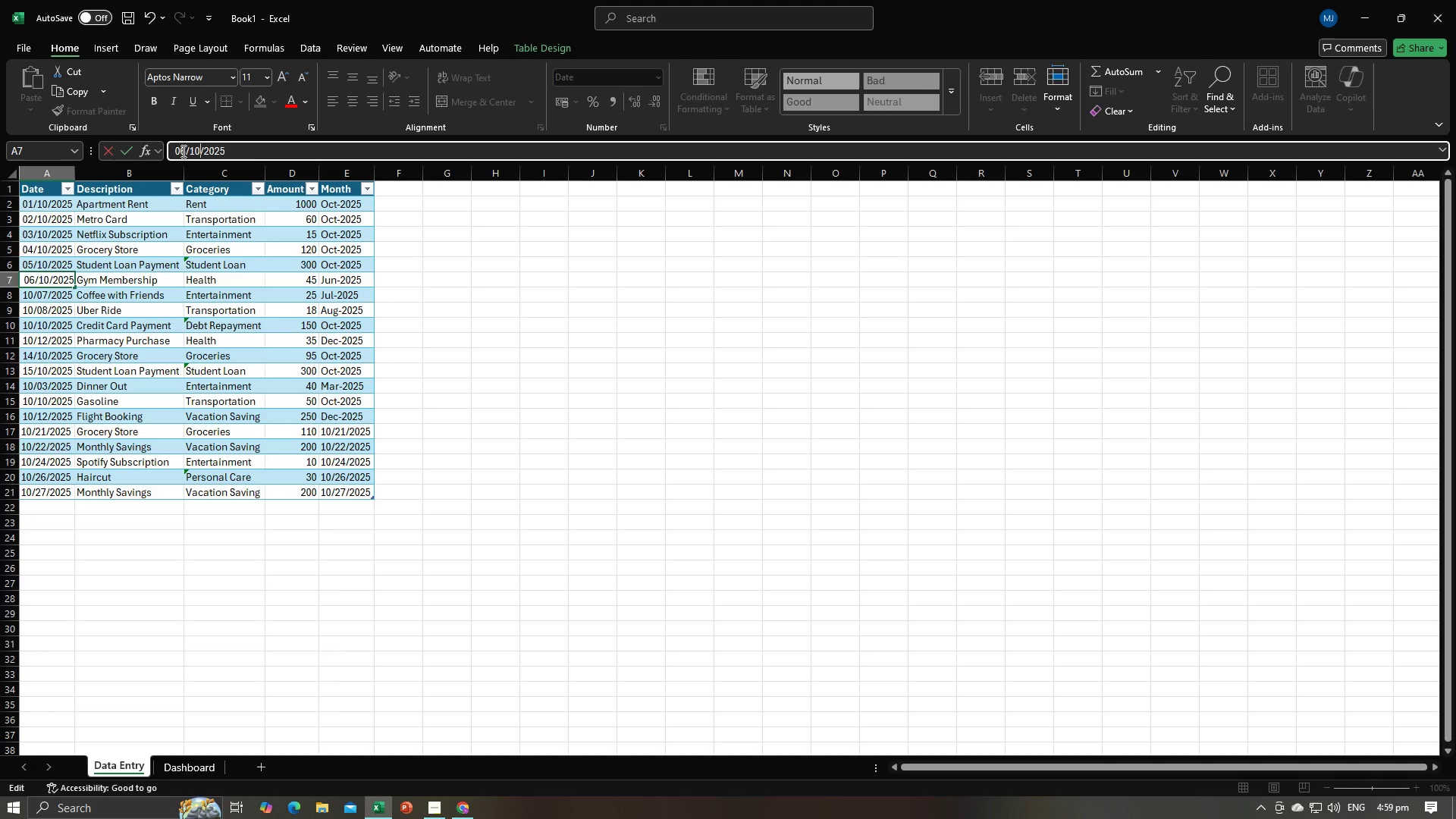 
key(Enter)
 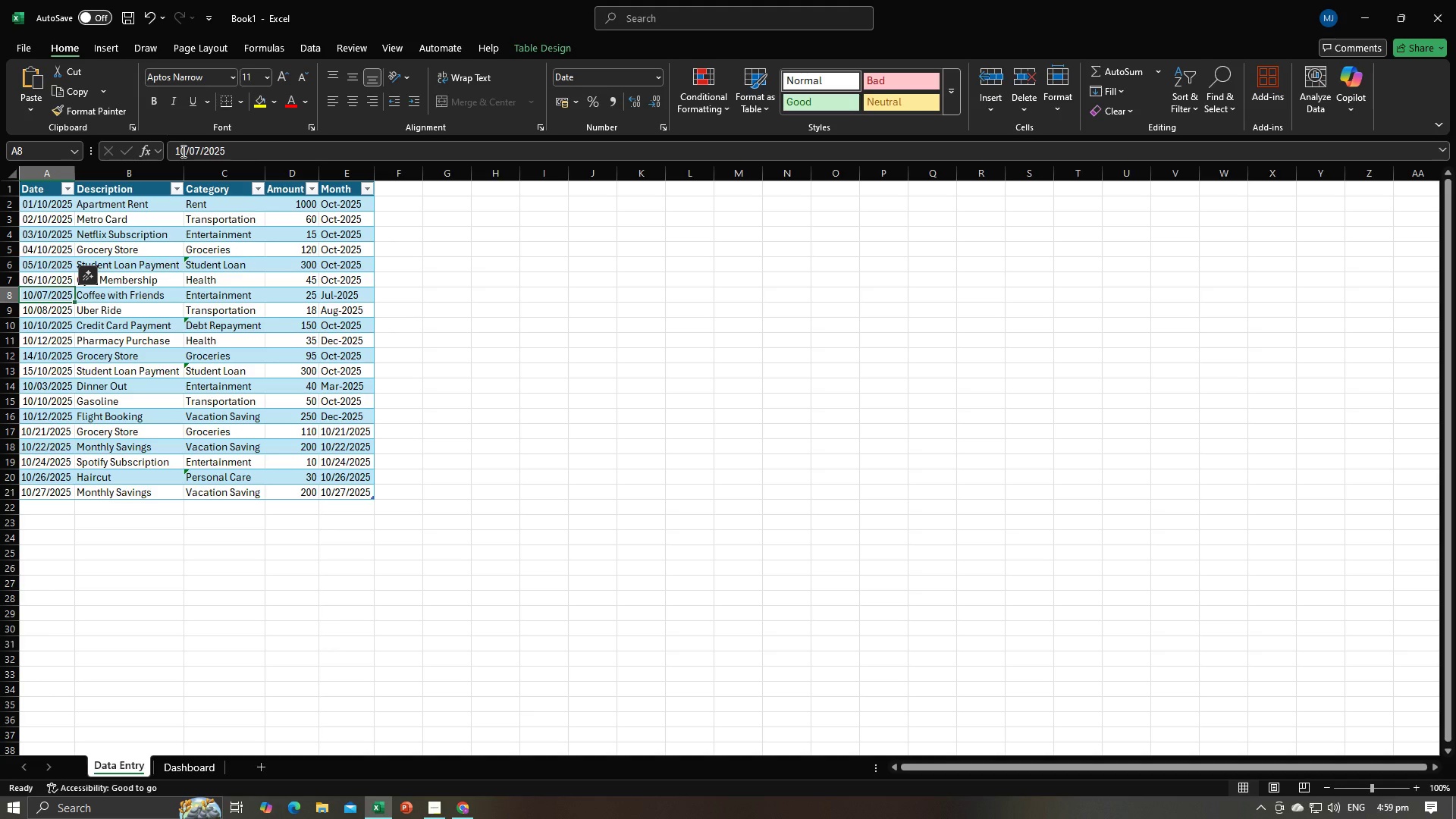 
left_click([182, 151])
 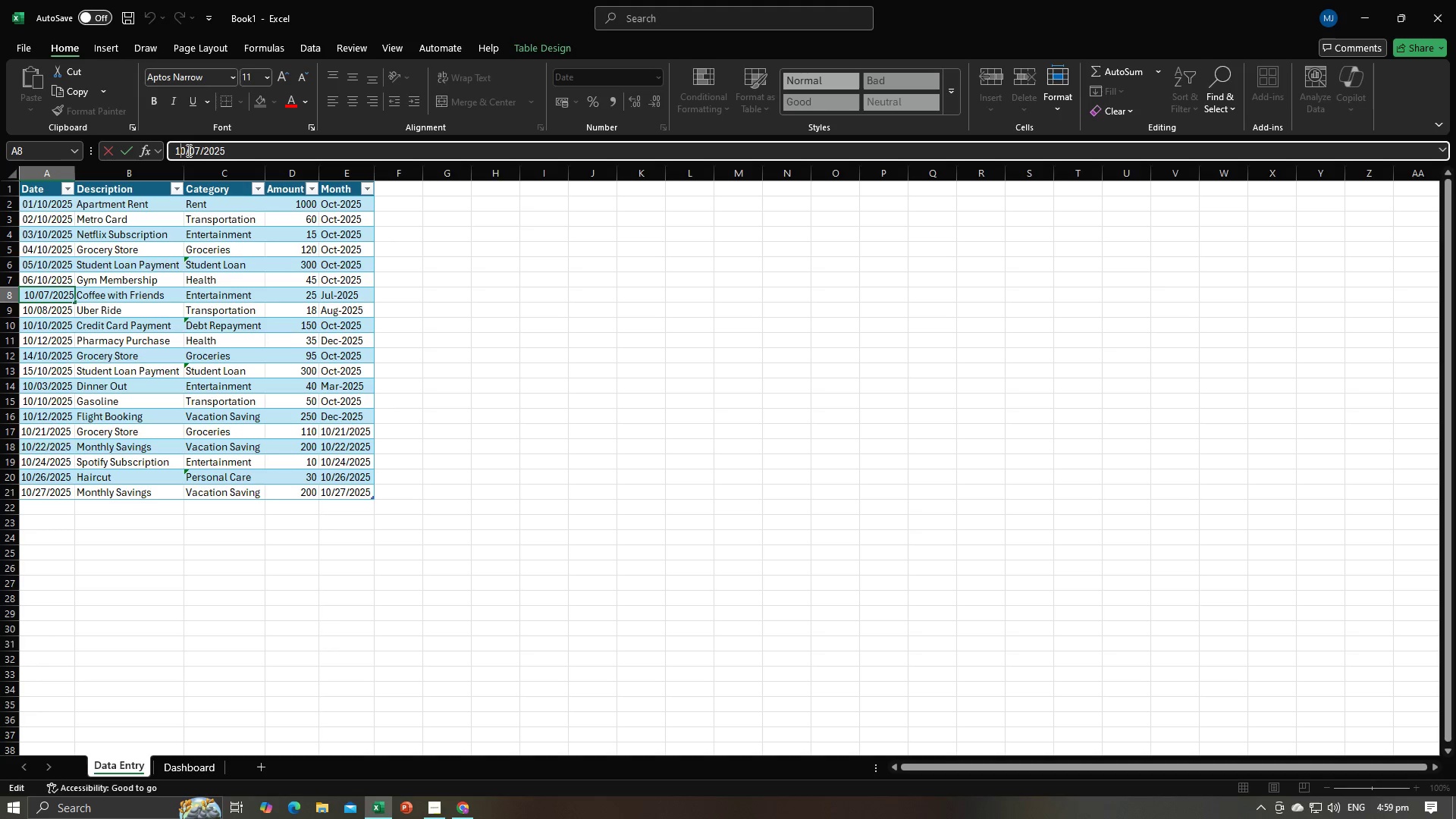 
left_click([187, 150])
 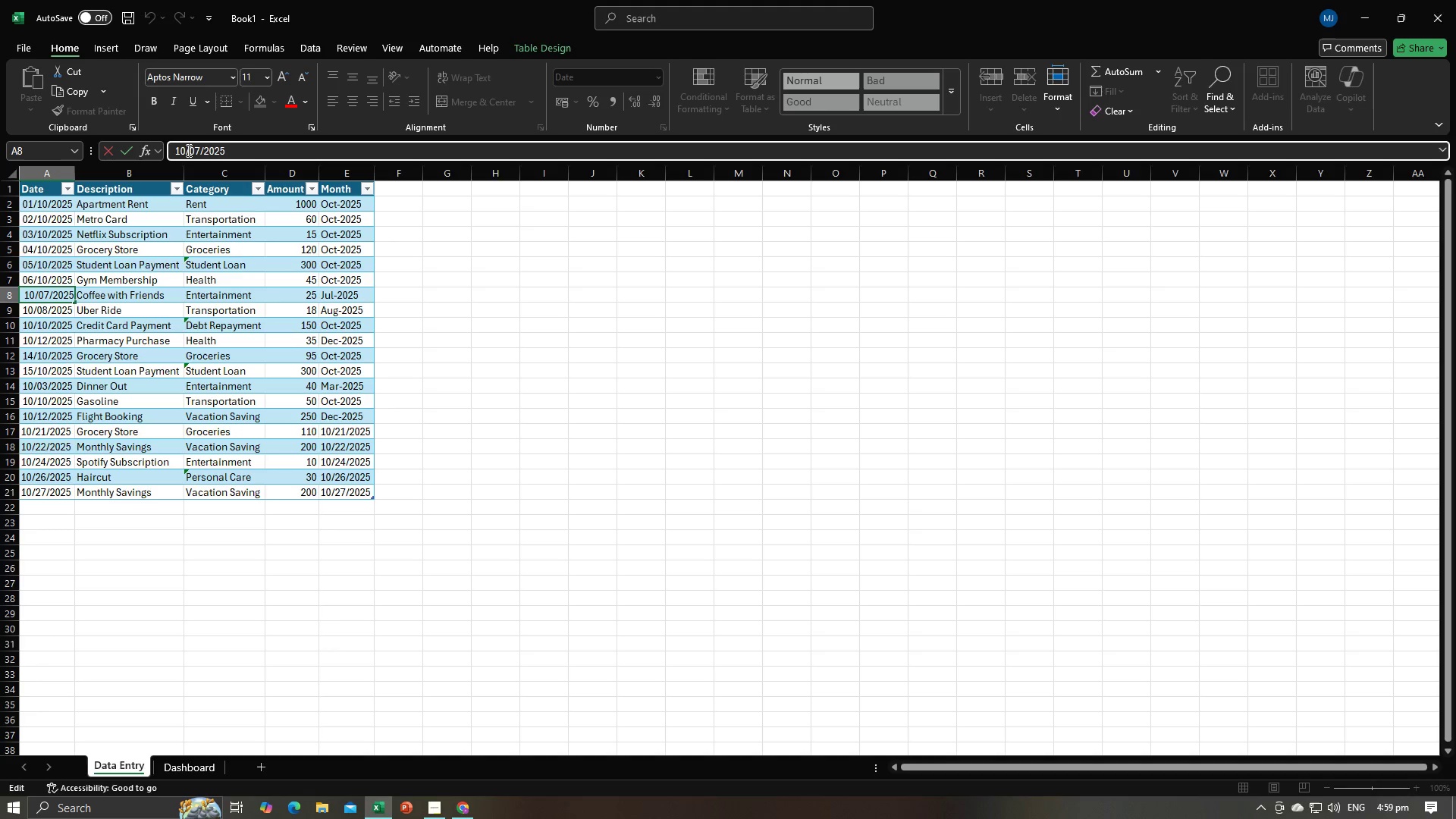 
key(Backspace)
key(Backspace)
type(07)
 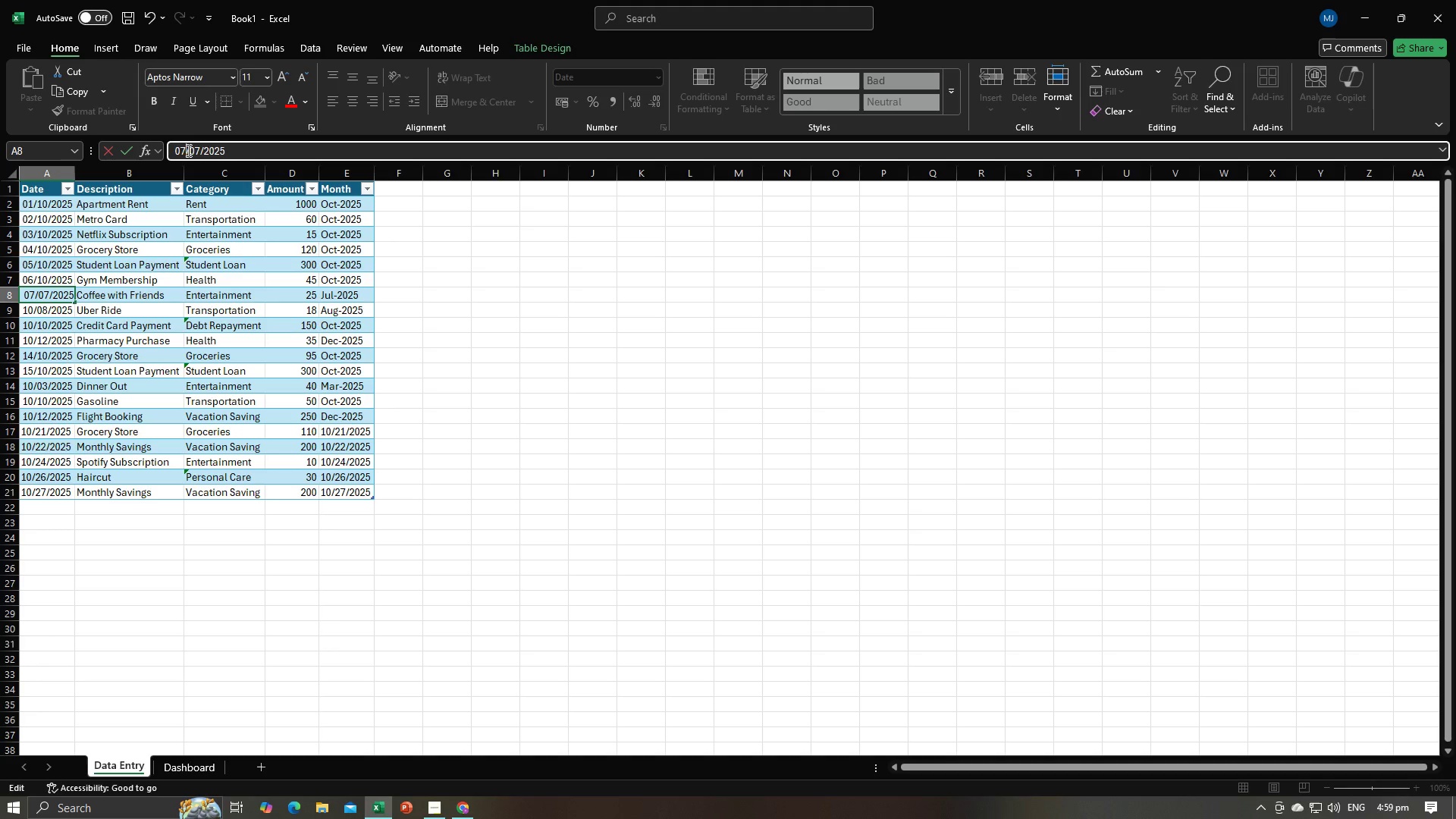 
key(ArrowRight)
 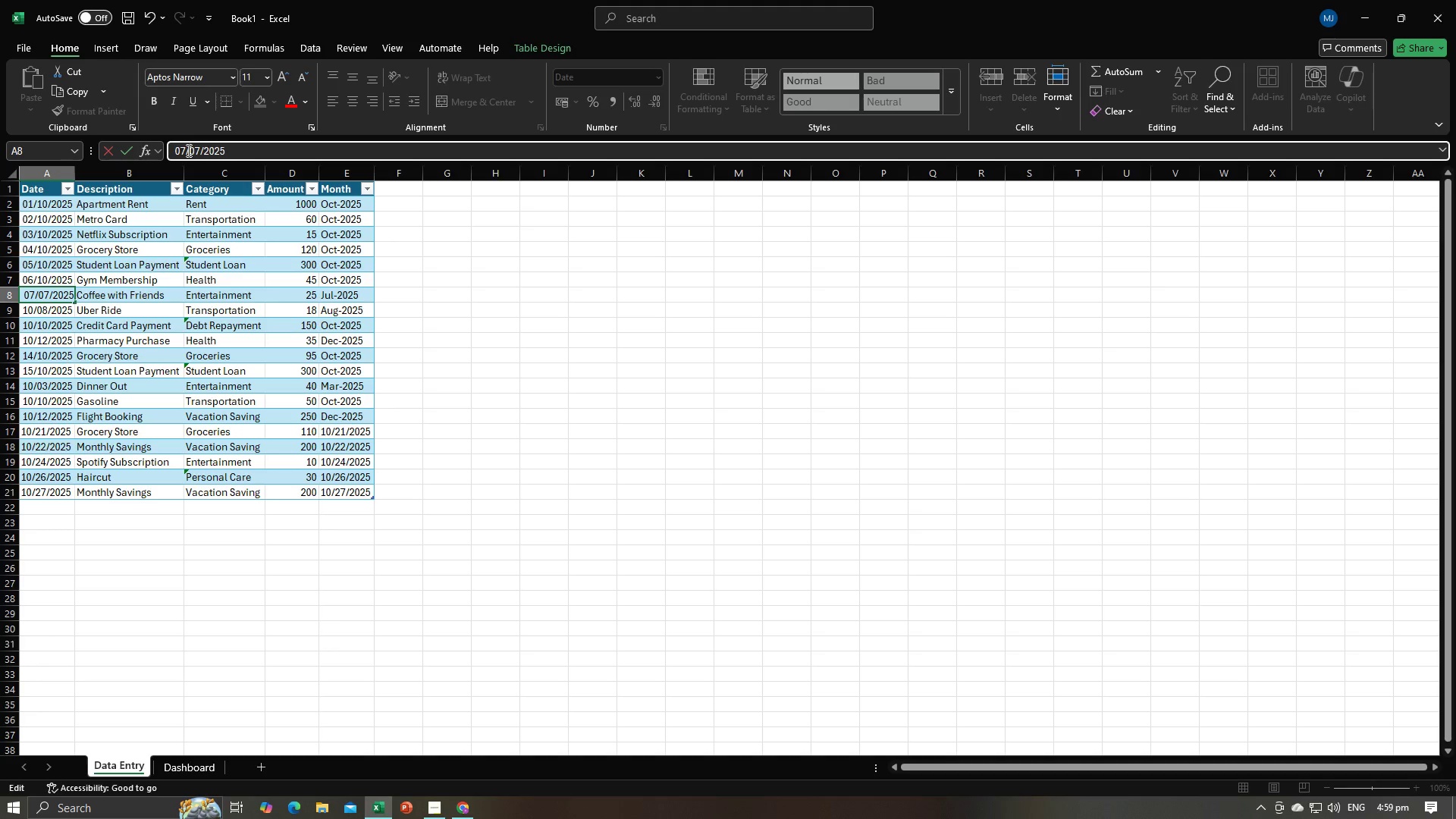 
key(ArrowRight)
 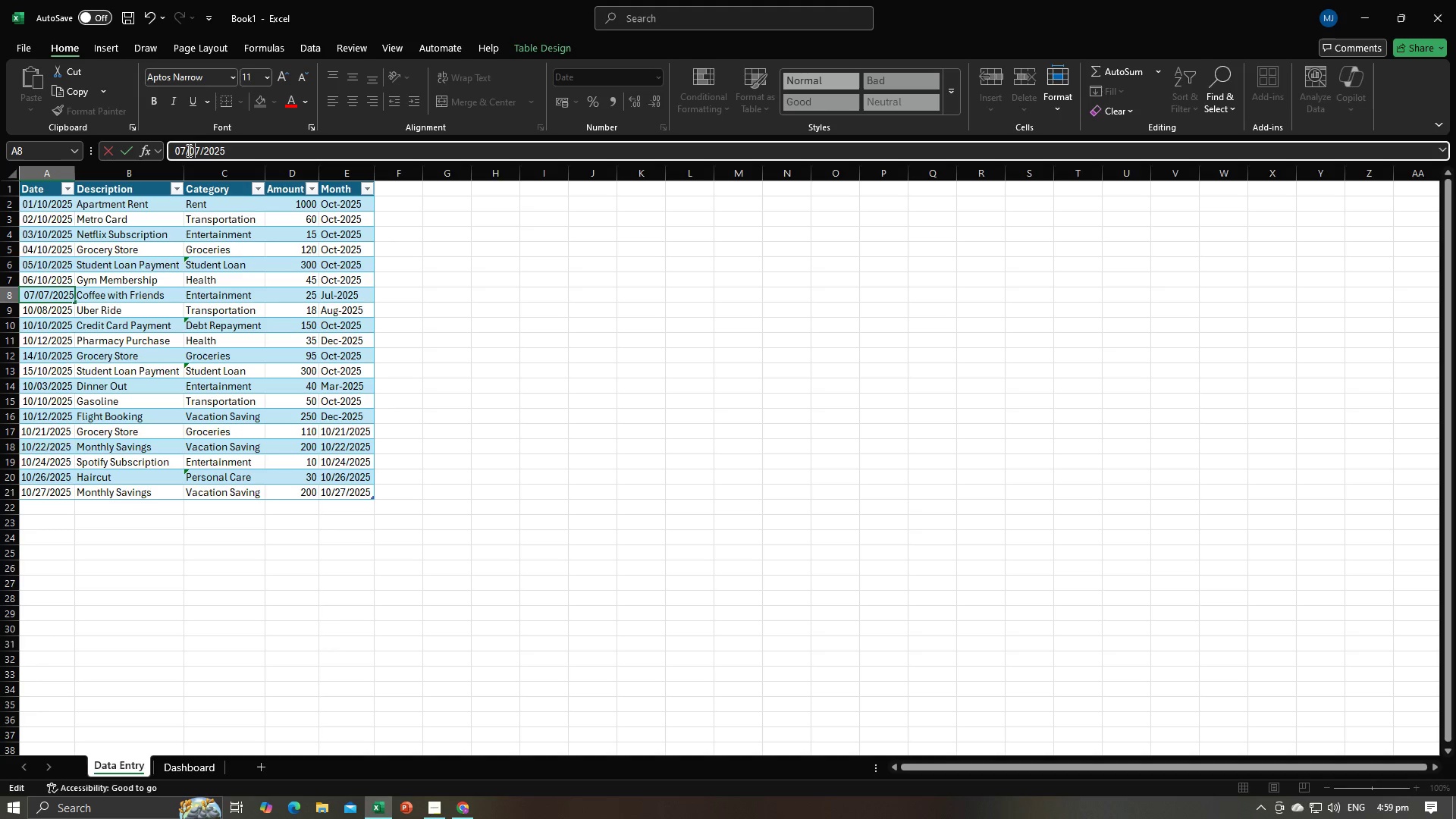 
key(ArrowRight)
 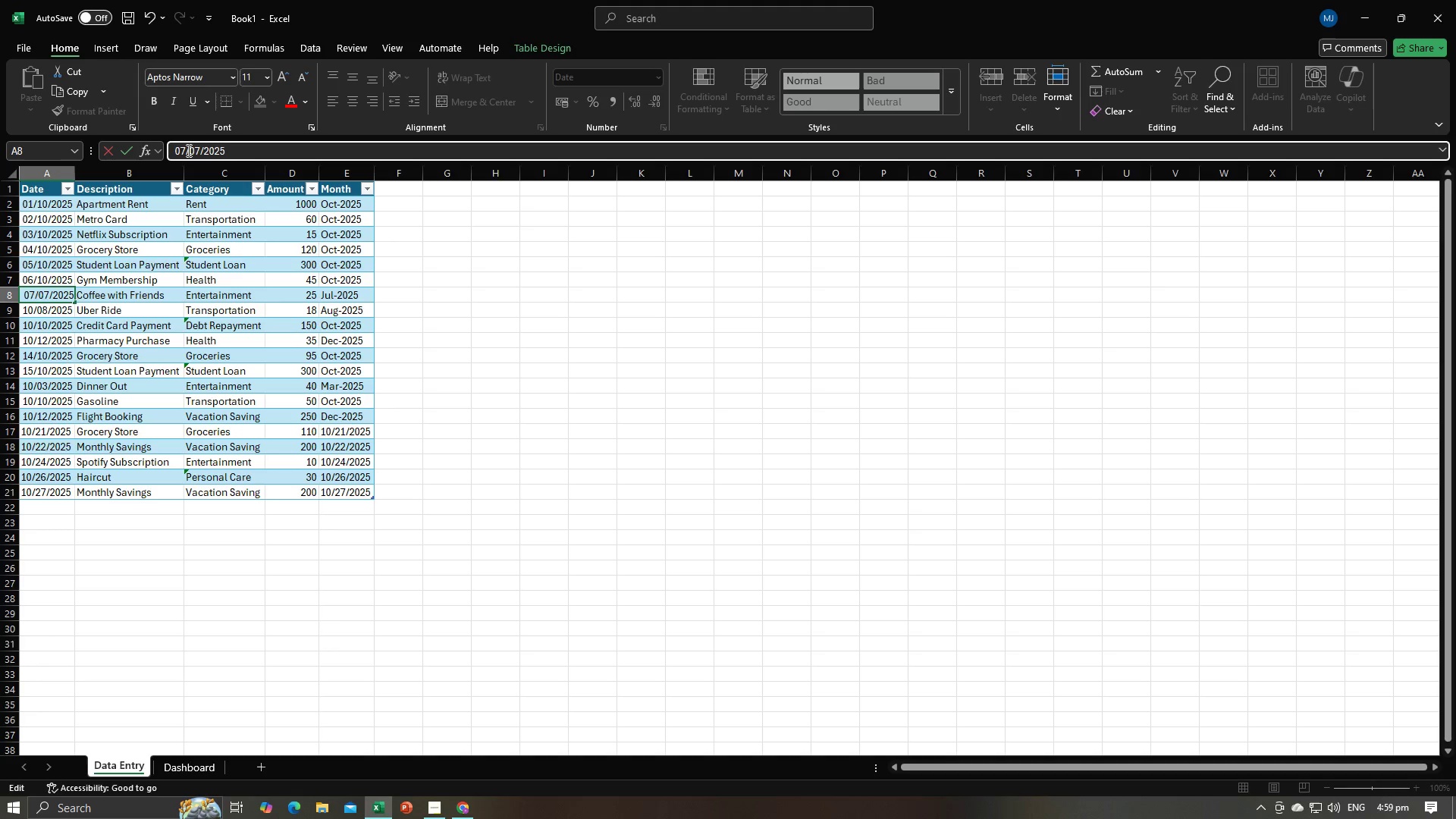 
key(Backspace)
key(Backspace)
type(10)
 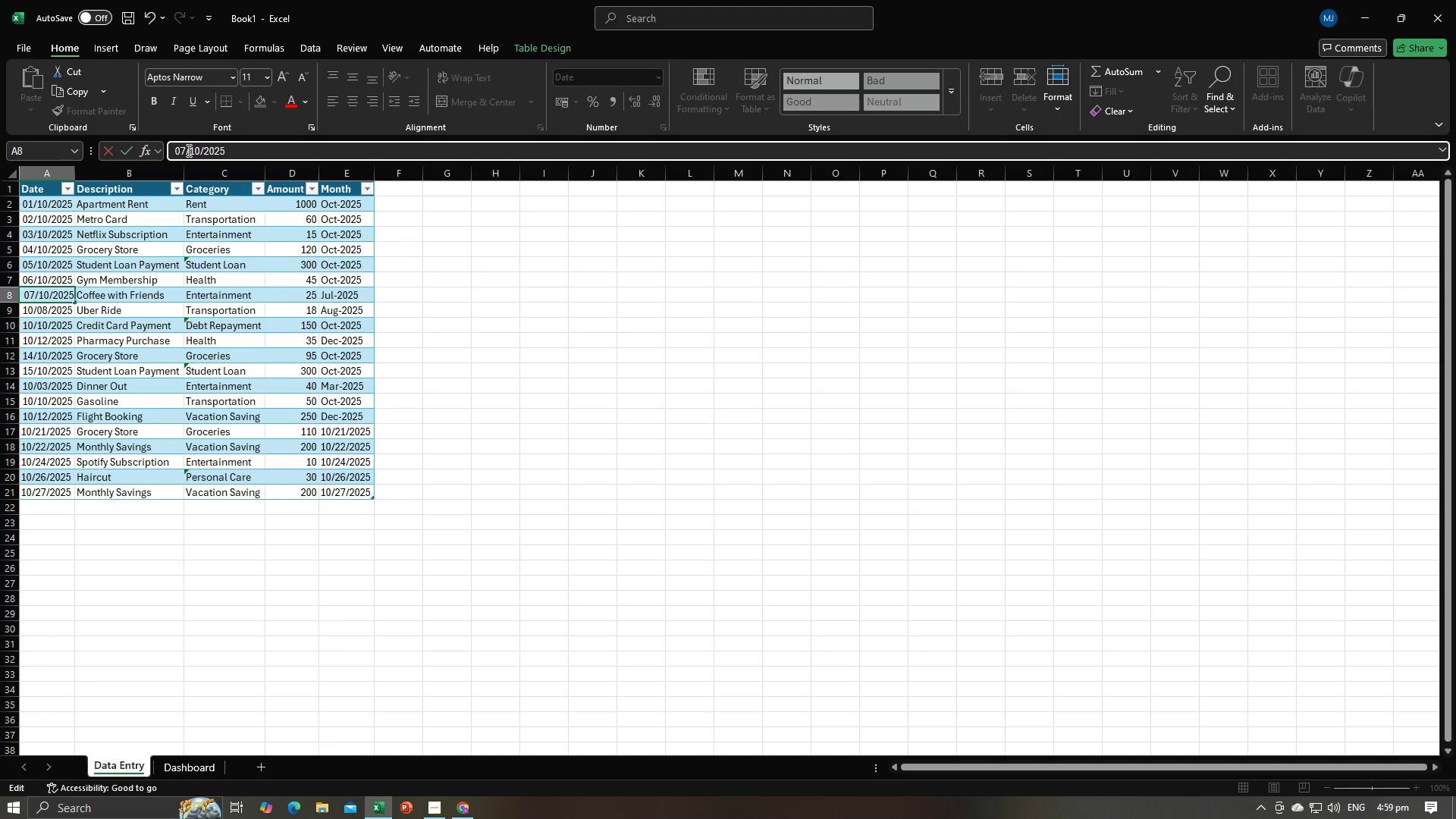 
key(Enter)
 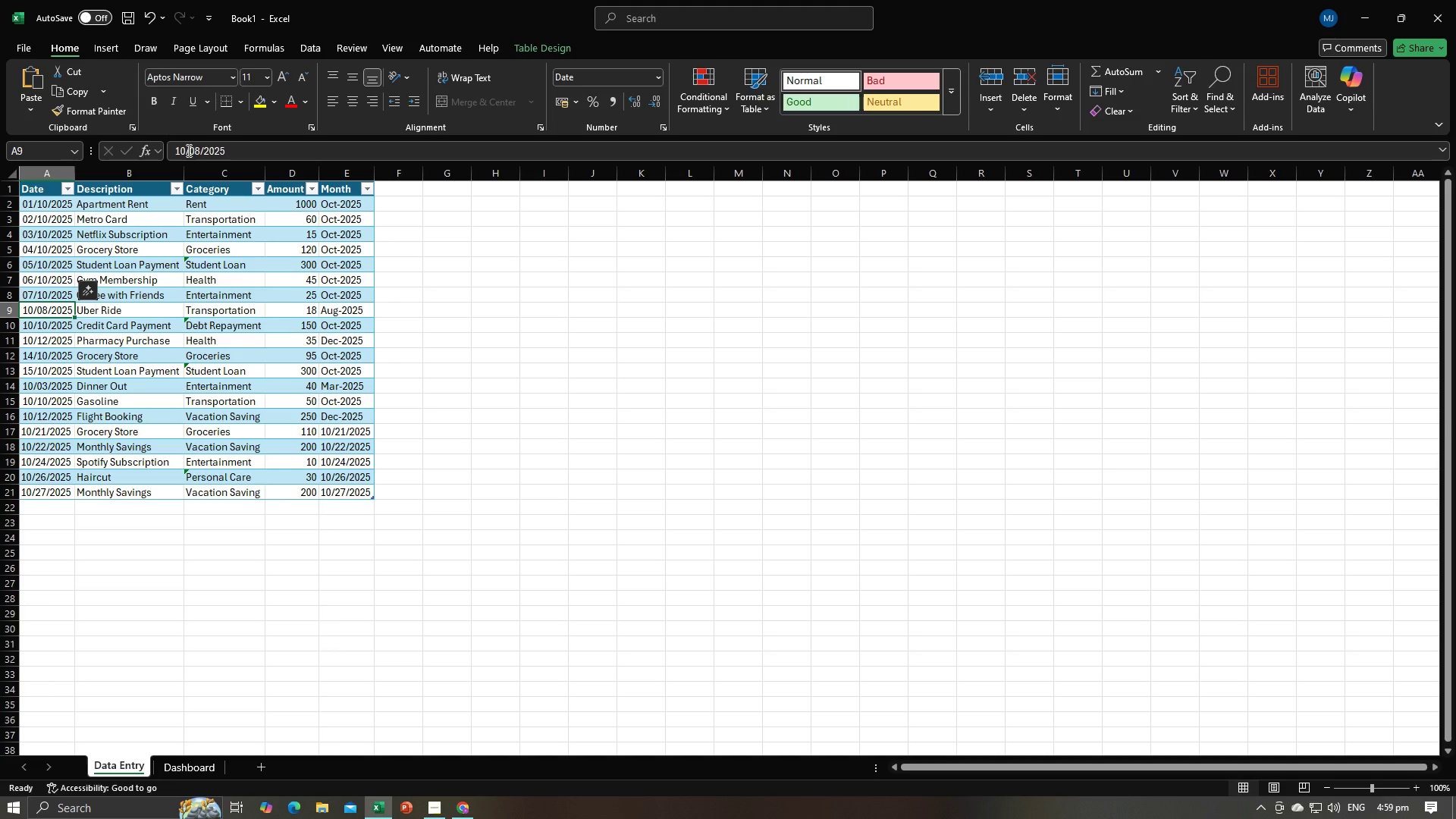 
left_click([187, 150])
 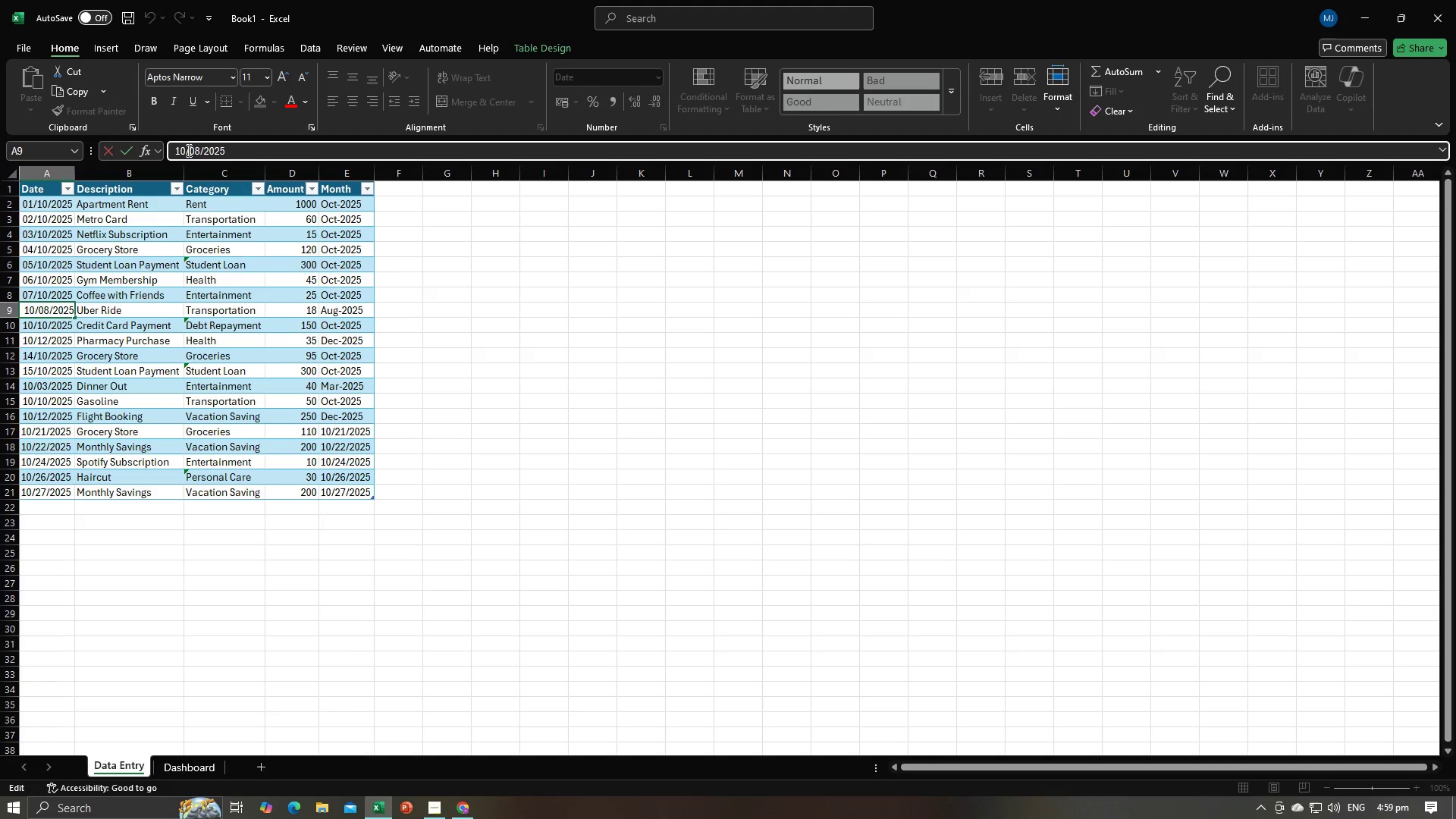 
key(Backspace)
key(Backspace)
type(08)
key(Tab)
 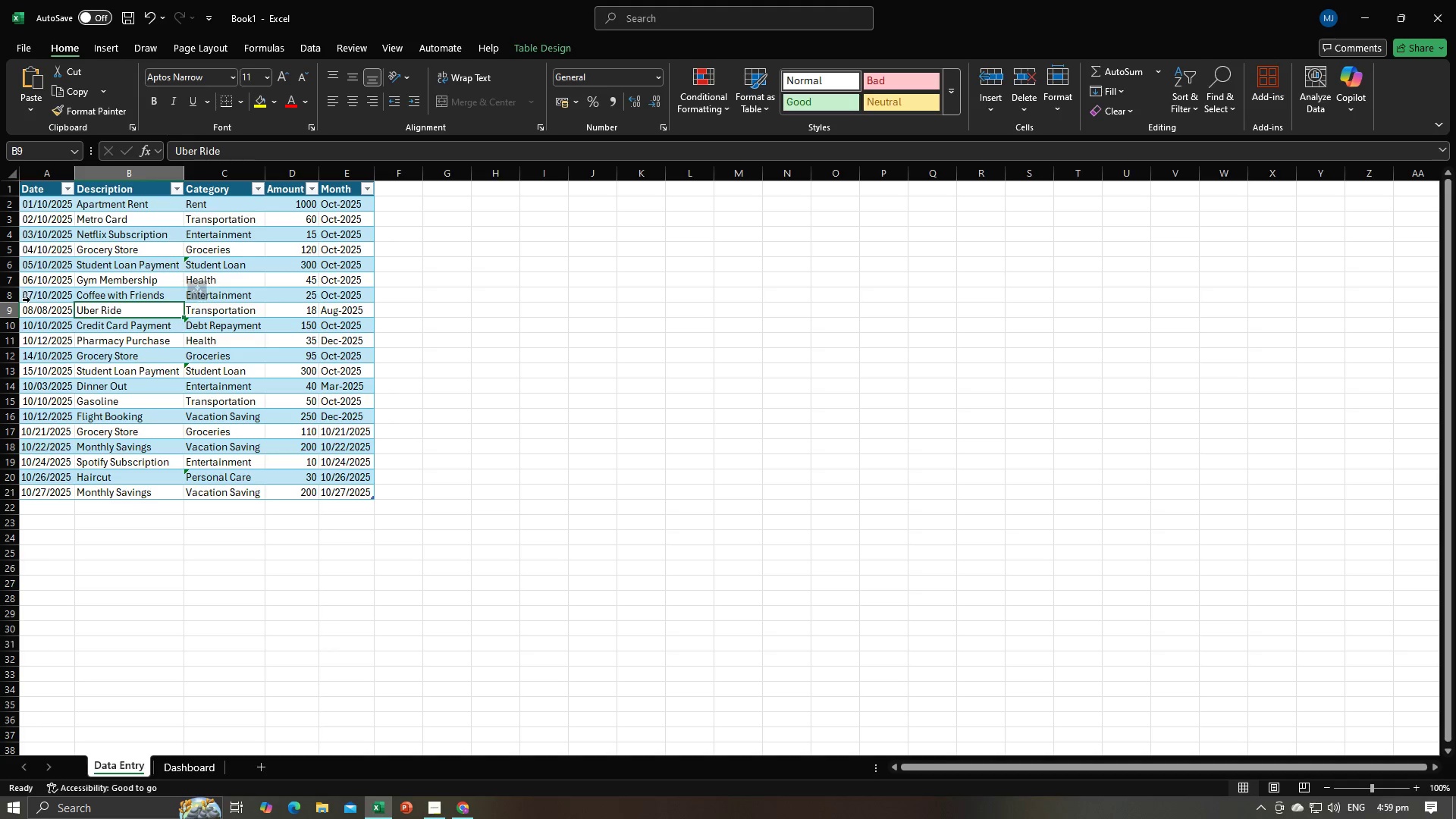 
left_click([41, 313])
 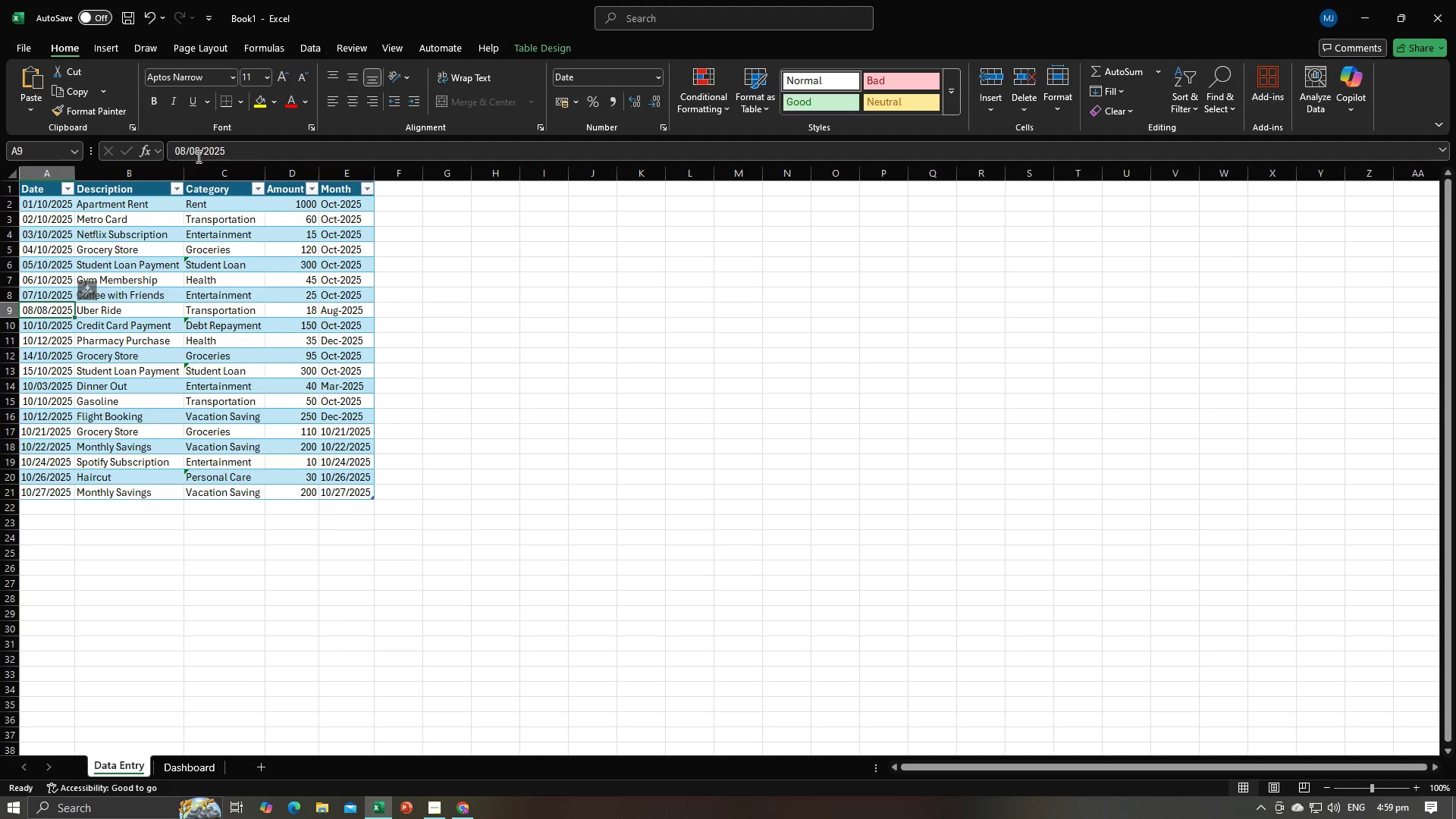 
left_click([198, 155])
 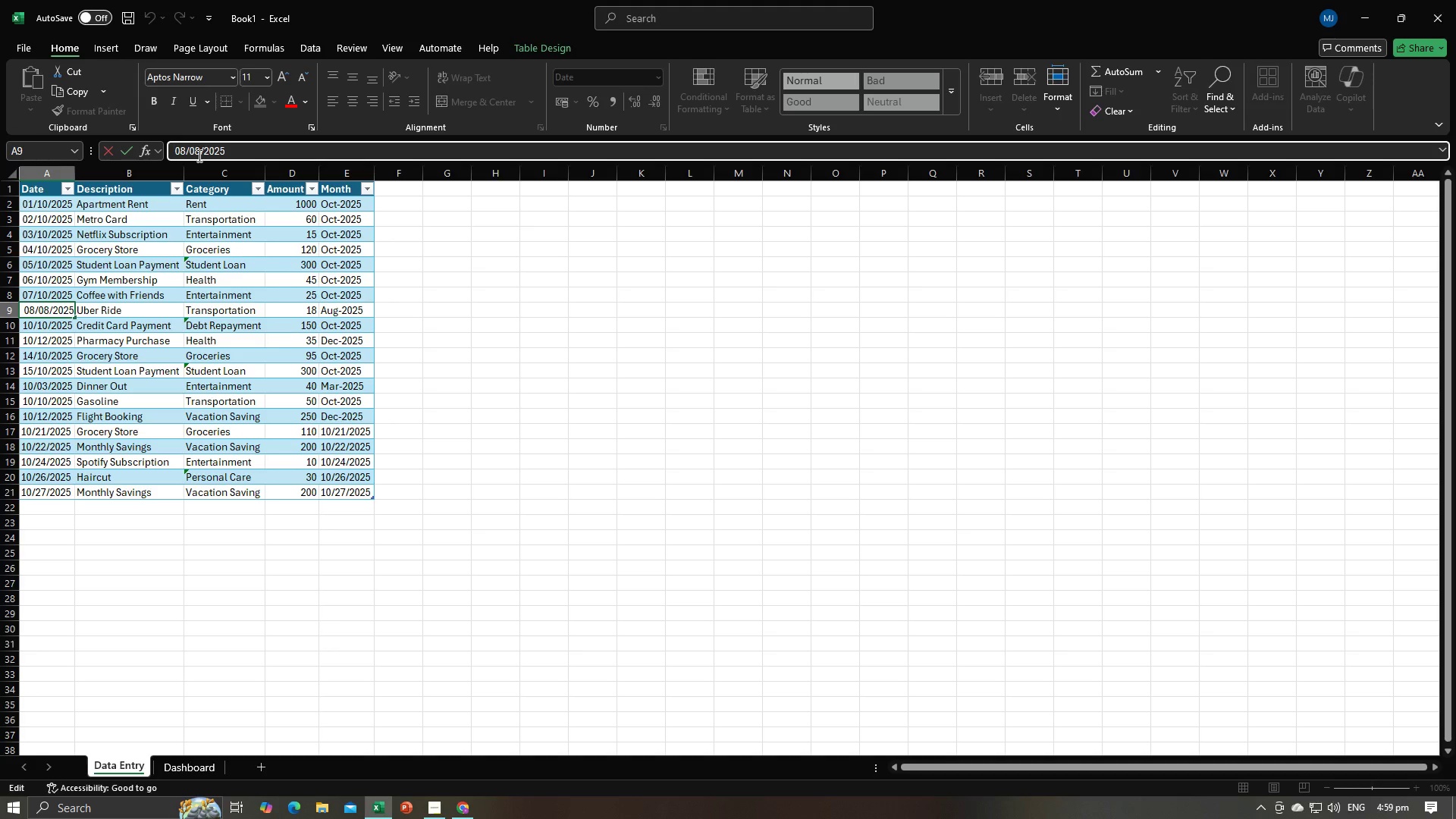 
key(Backspace)
key(Backspace)
type(10)
 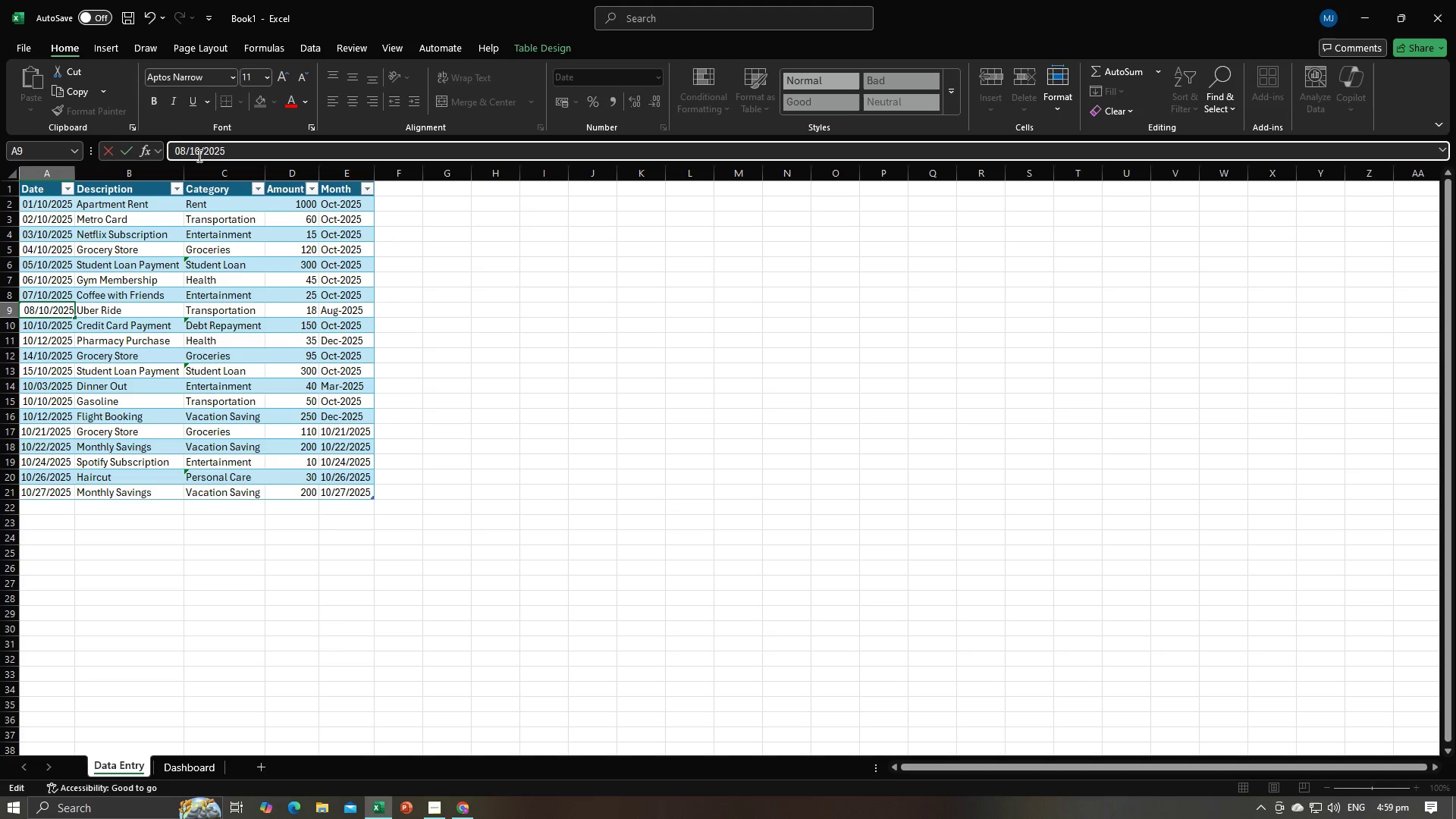 
key(Enter)
 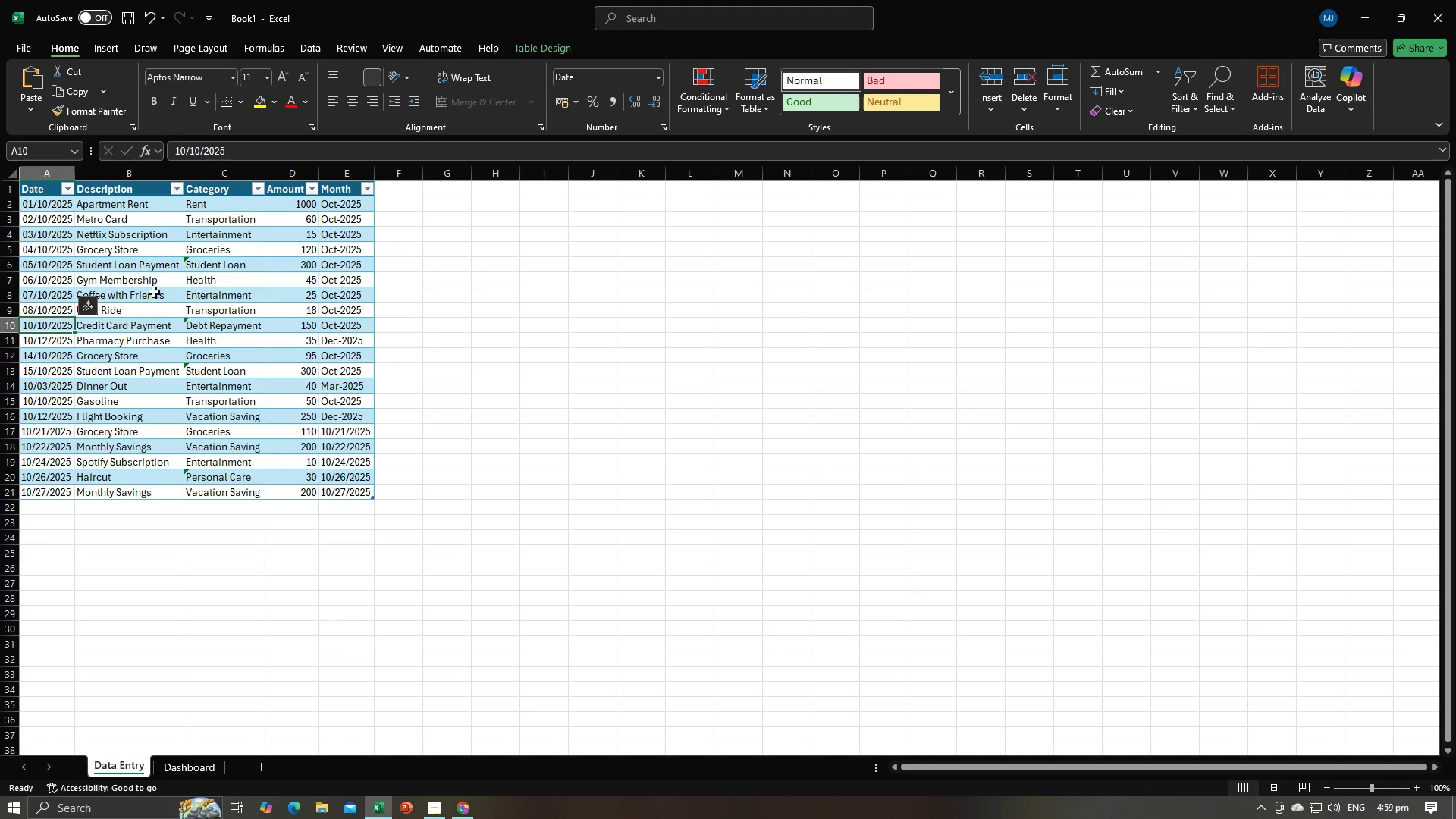 
left_click([56, 344])
 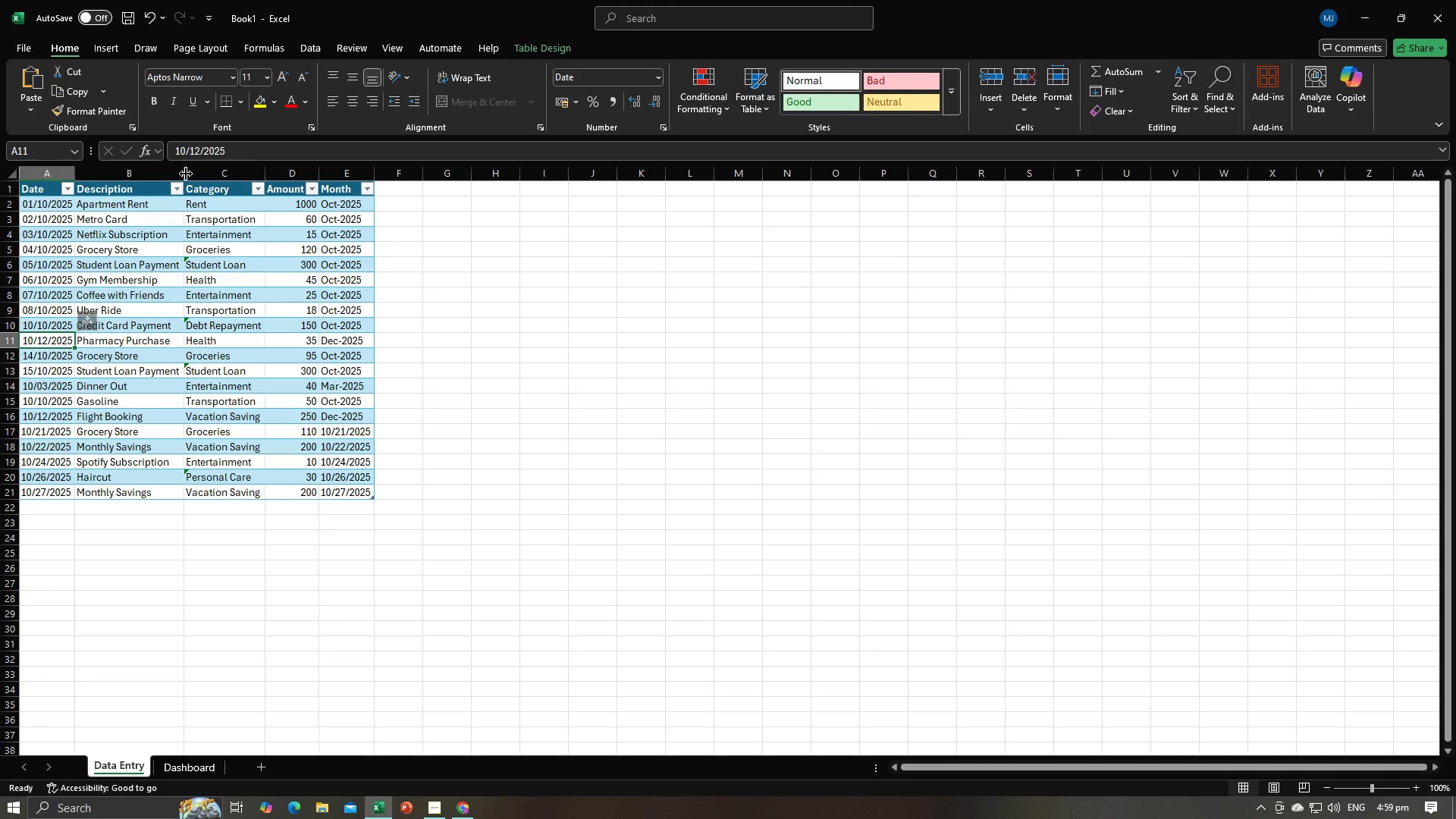 
left_click([184, 156])
 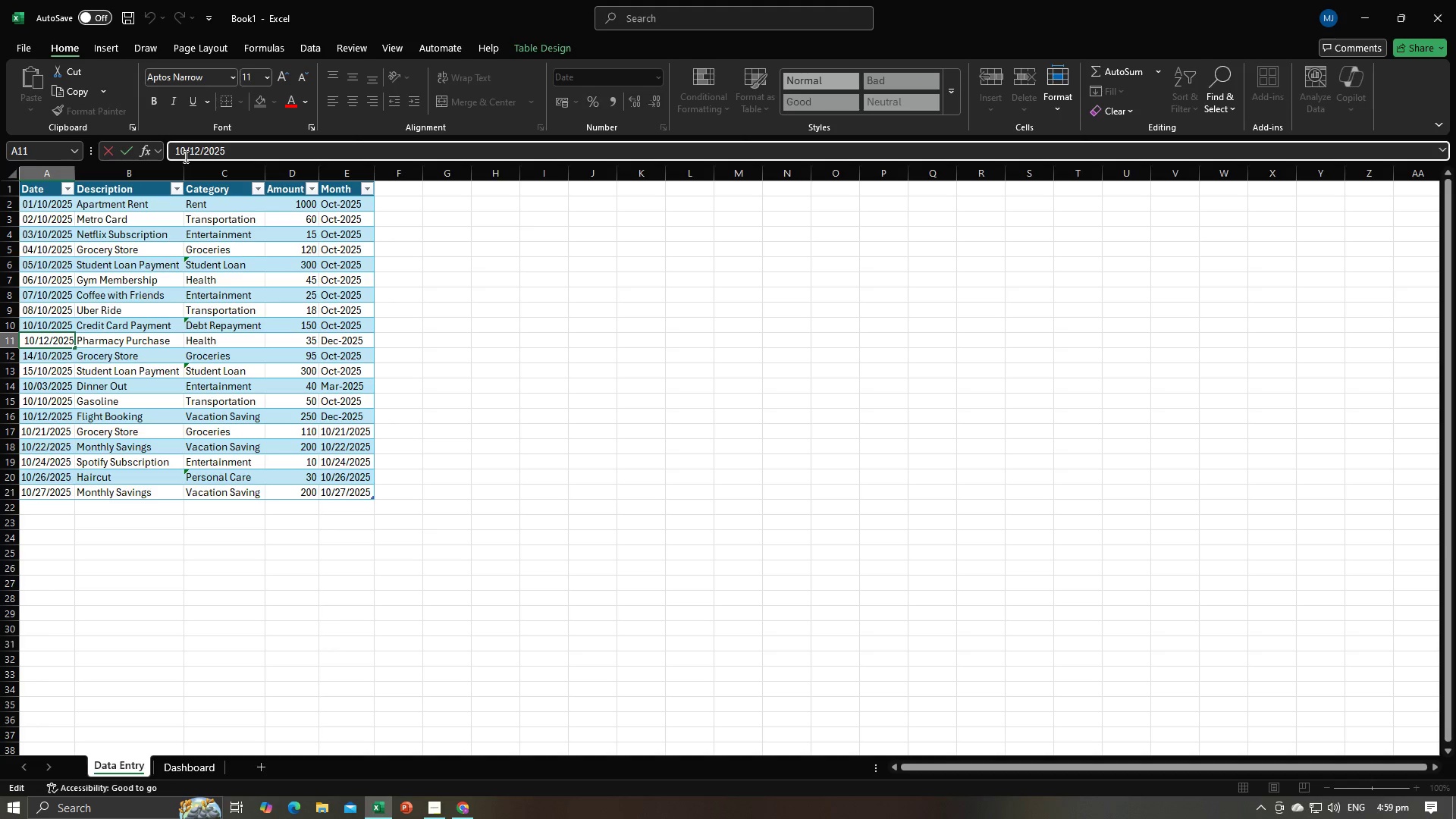 
key(Backspace)
 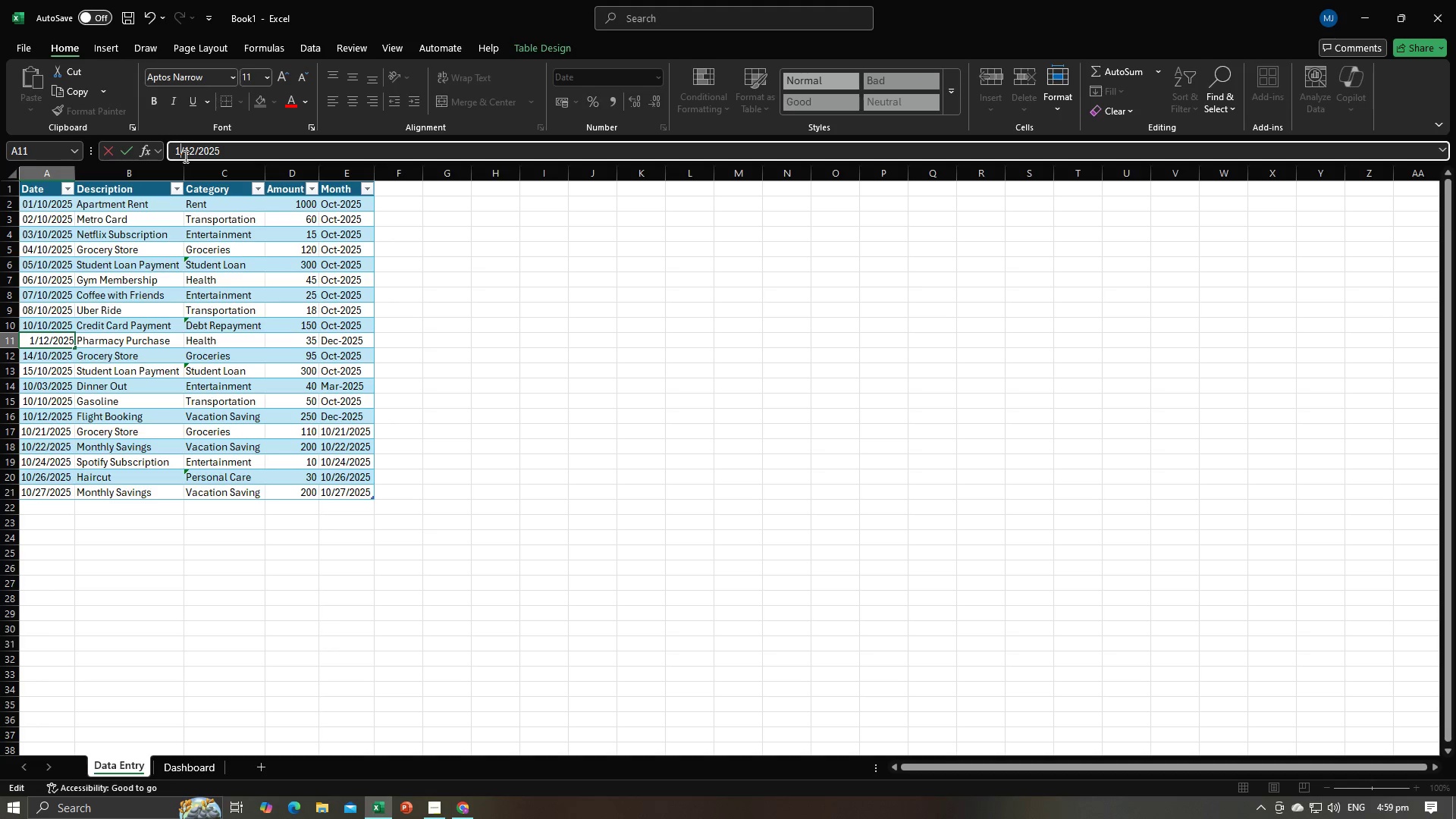 
key(2)
 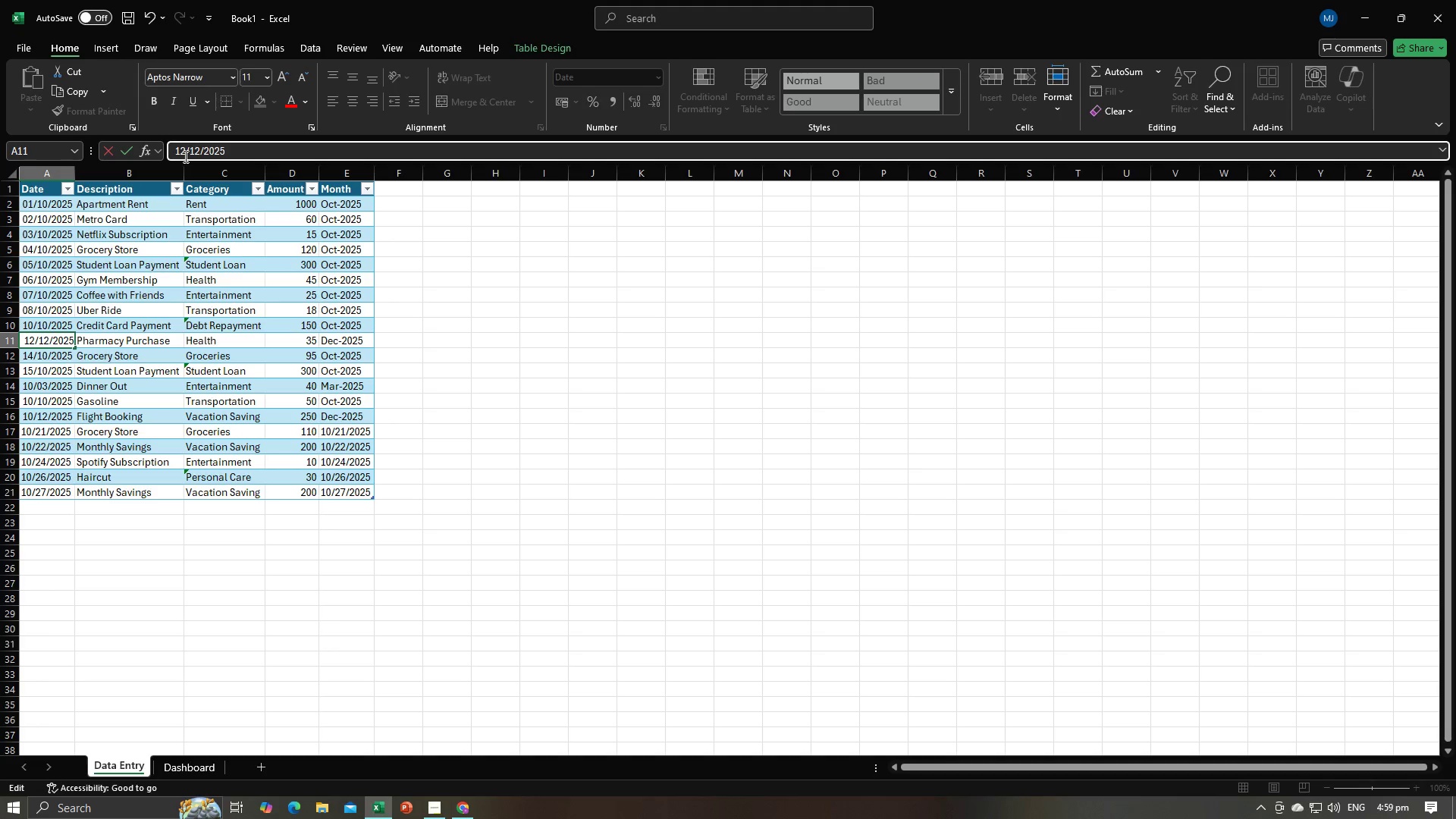 
key(ArrowRight)
 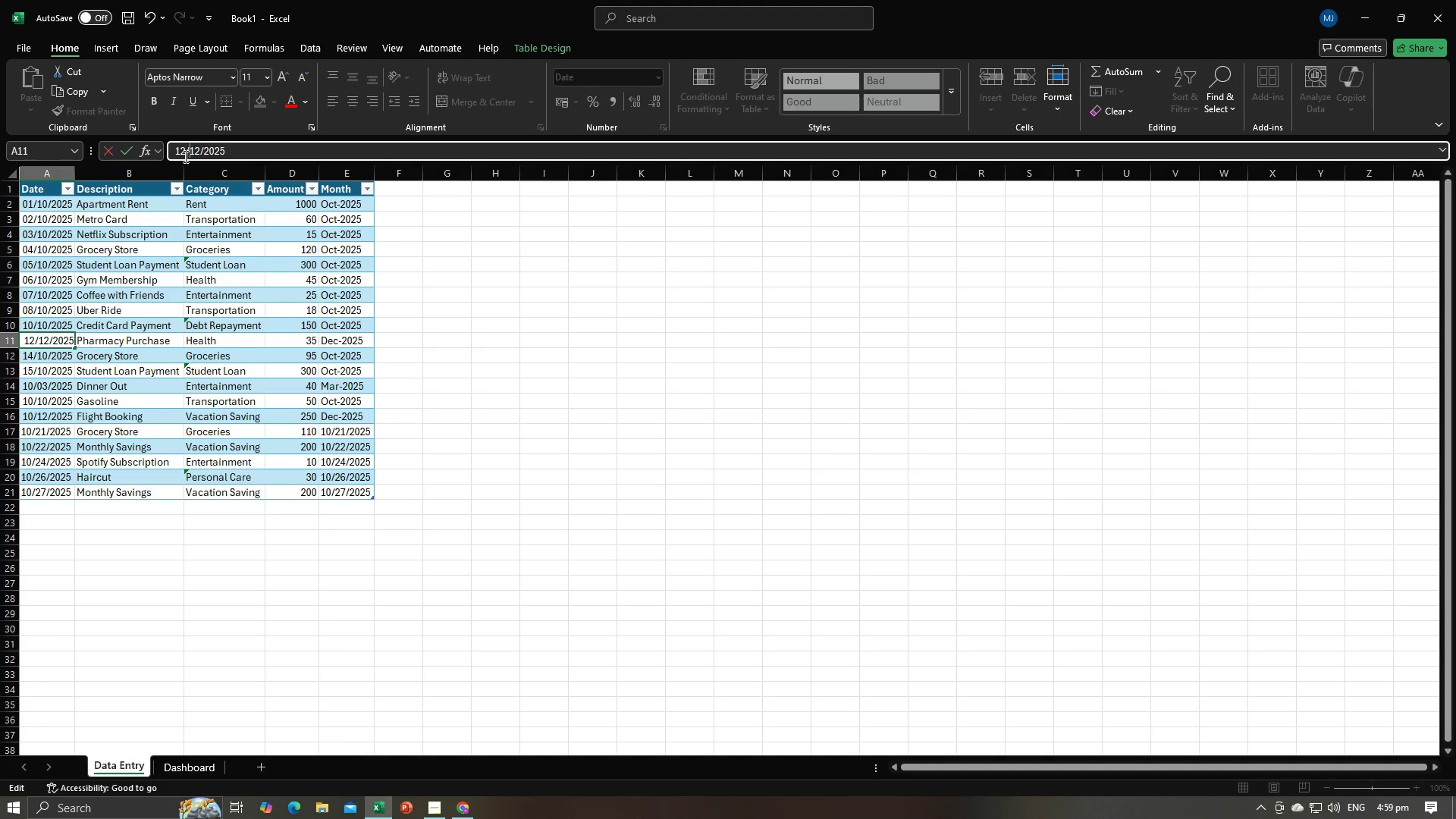 
key(ArrowRight)
 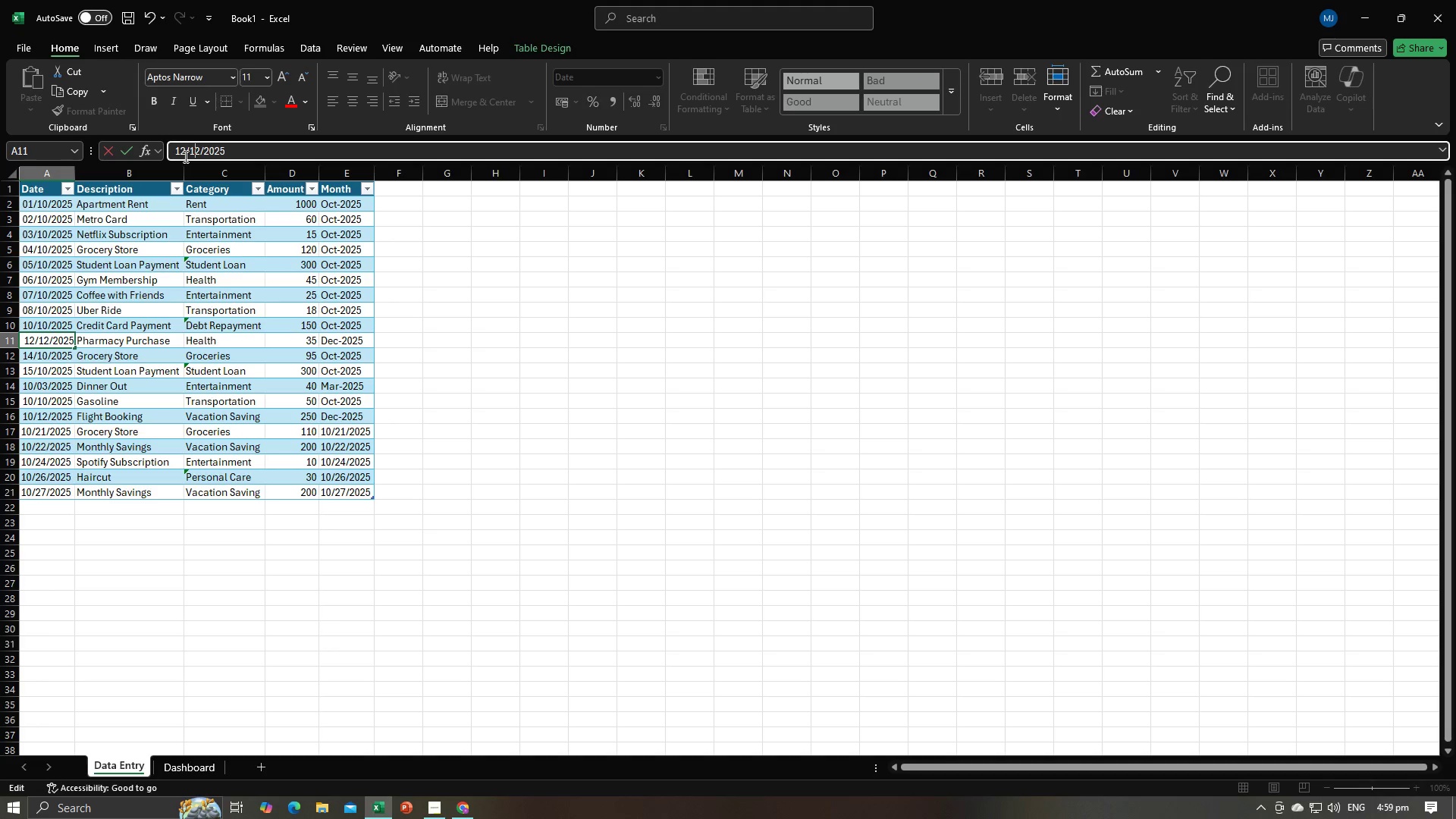 
key(ArrowRight)
 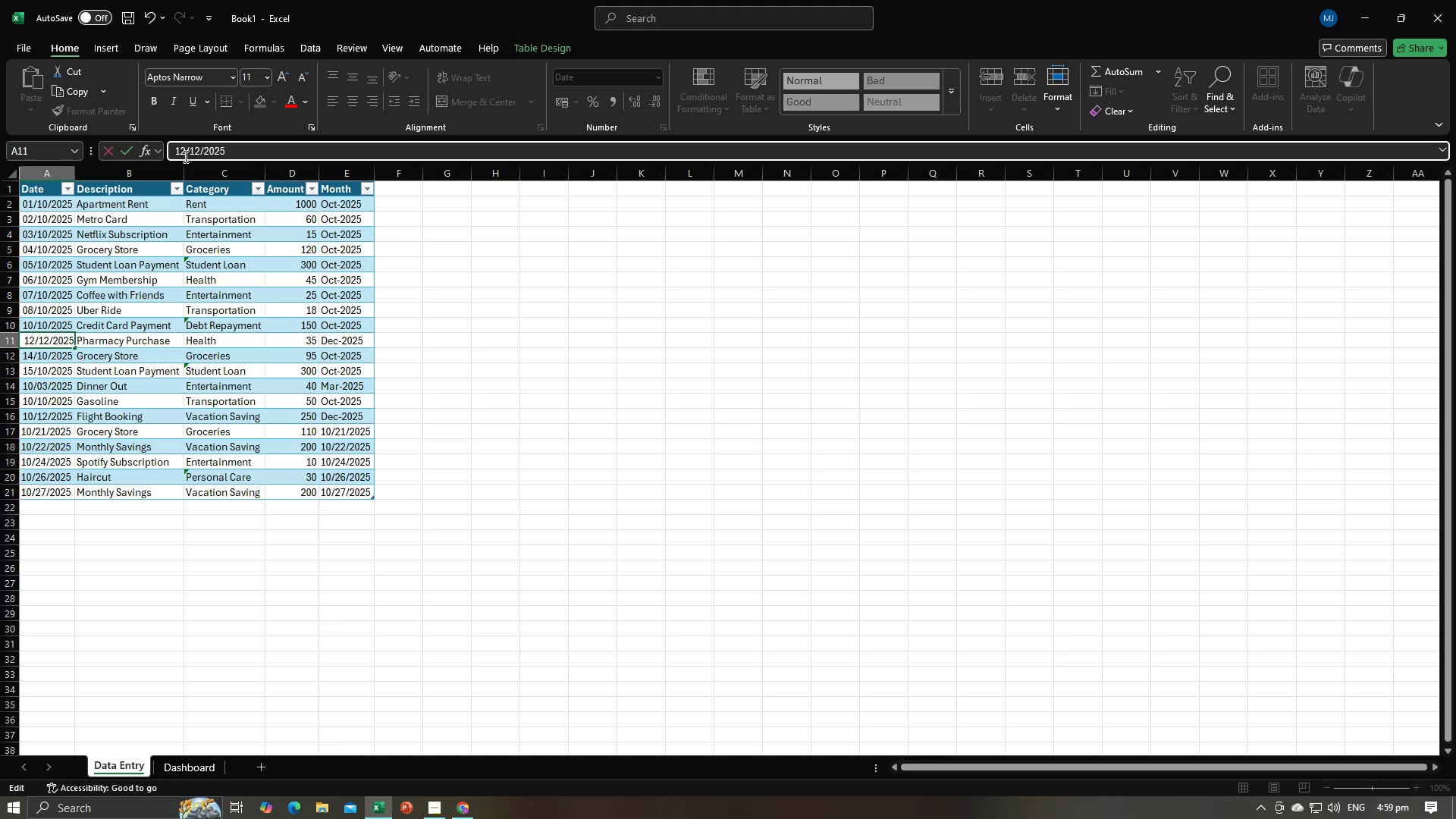 
key(Backspace)
 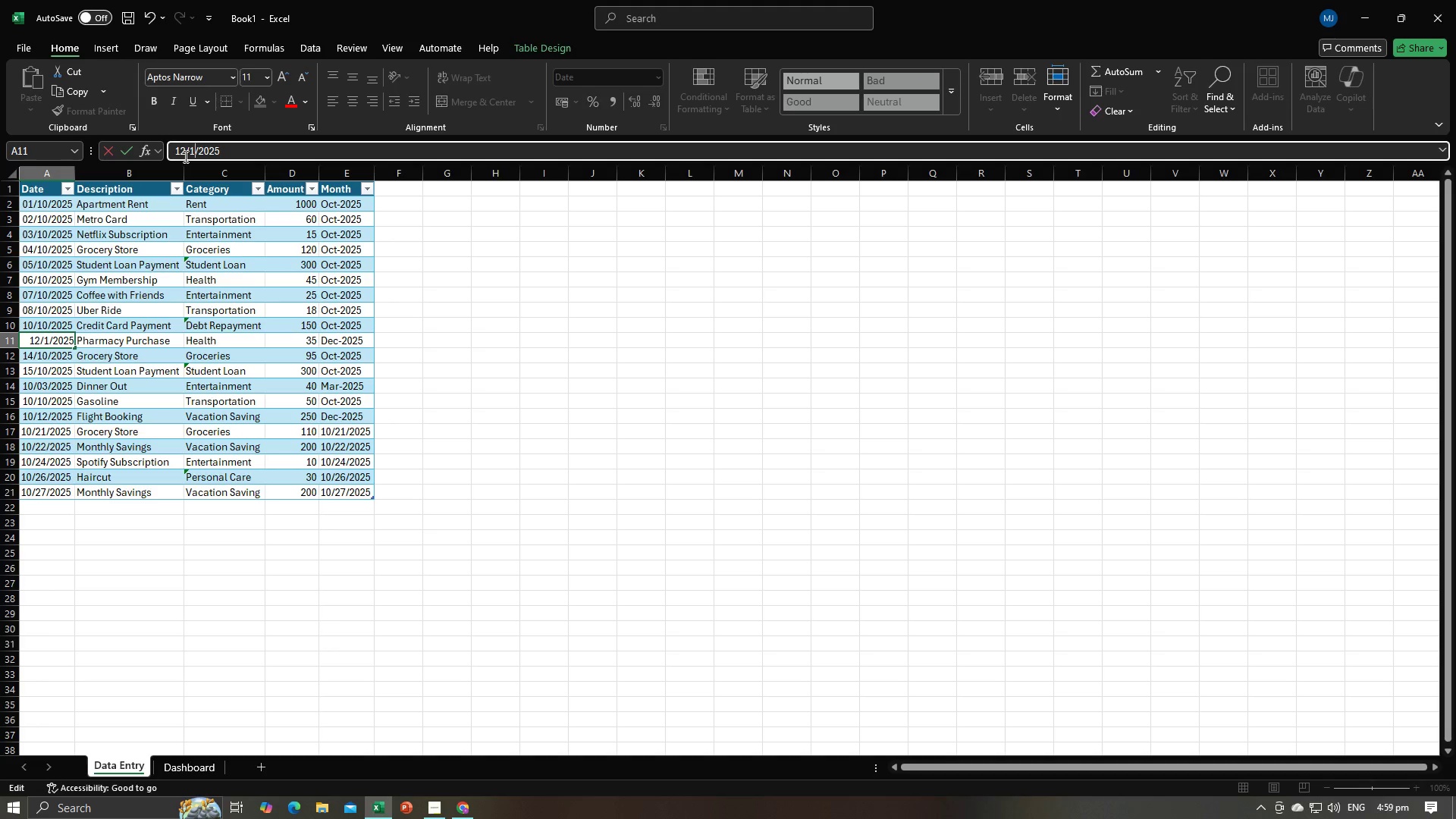 
key(0)
 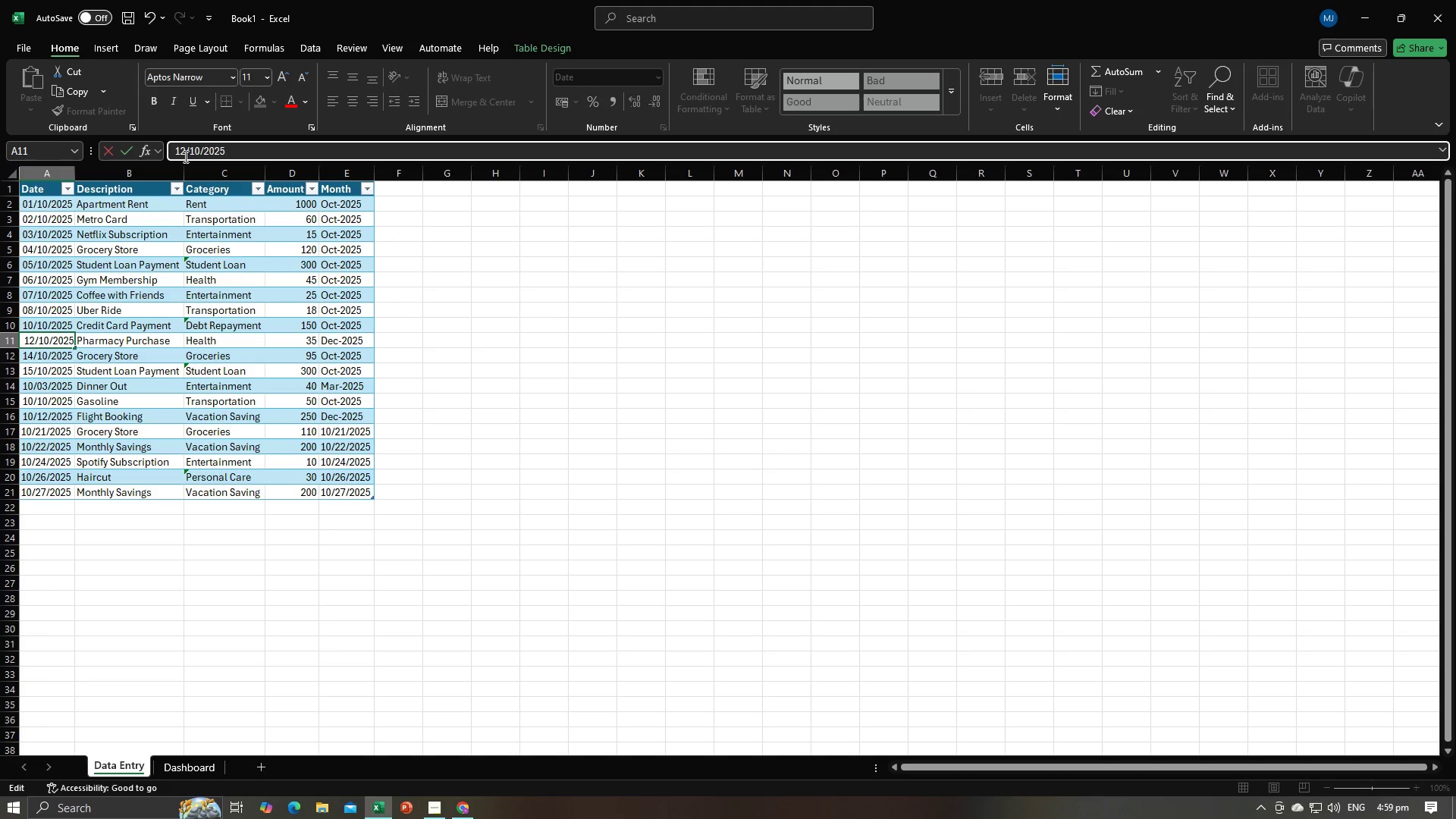 
key(Enter)
 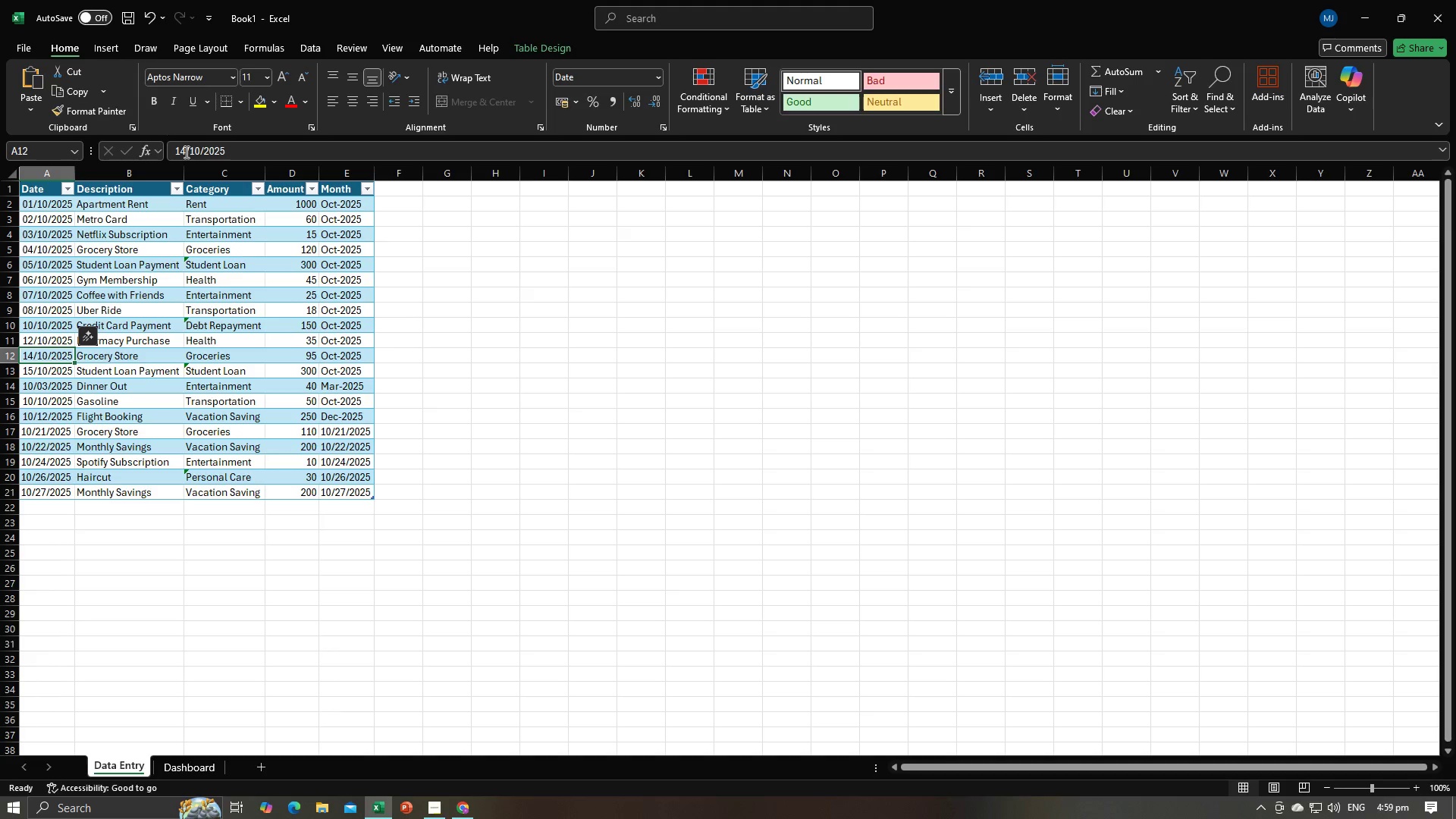 
wait(5.66)
 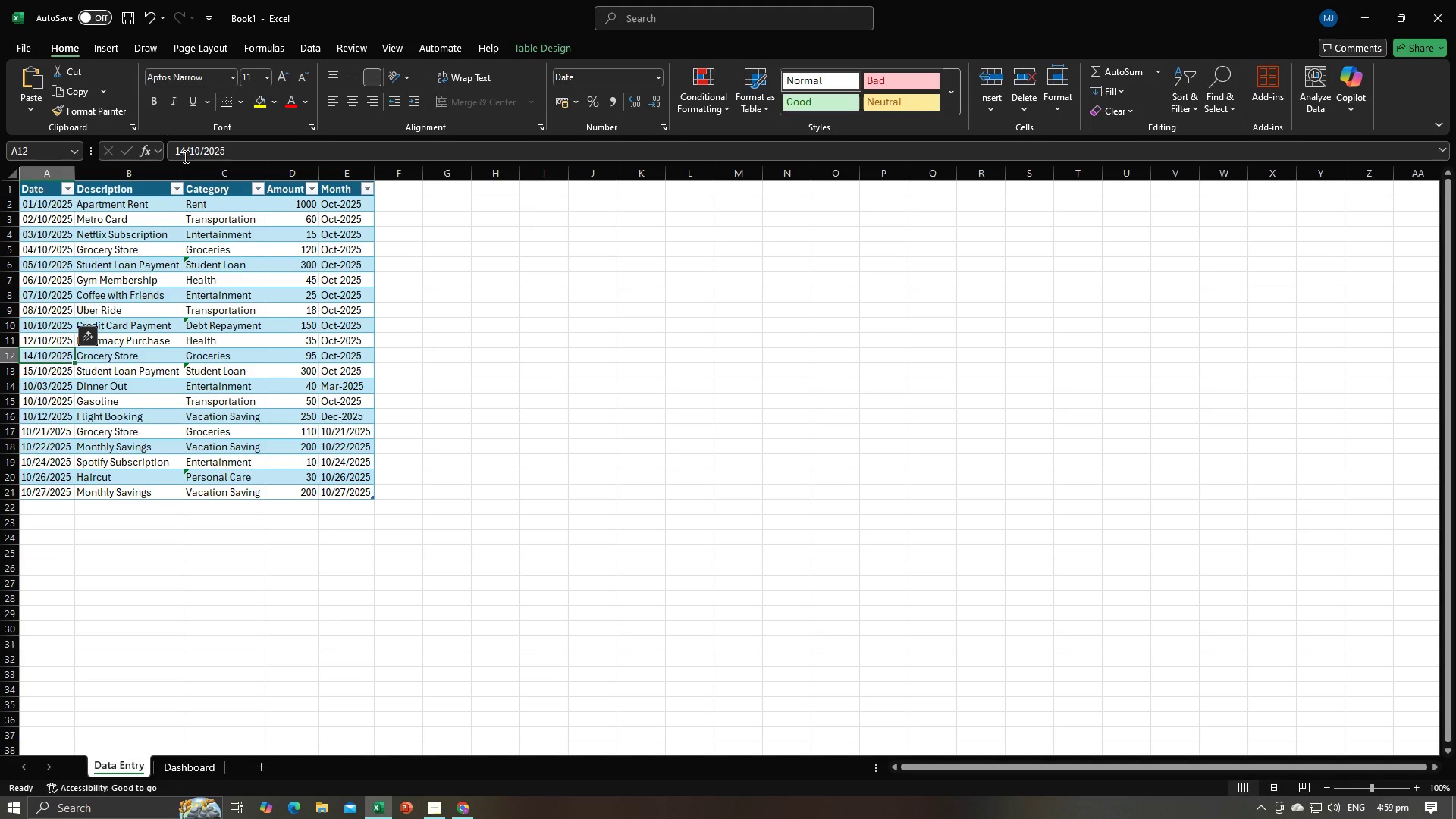 
left_click([37, 375])
 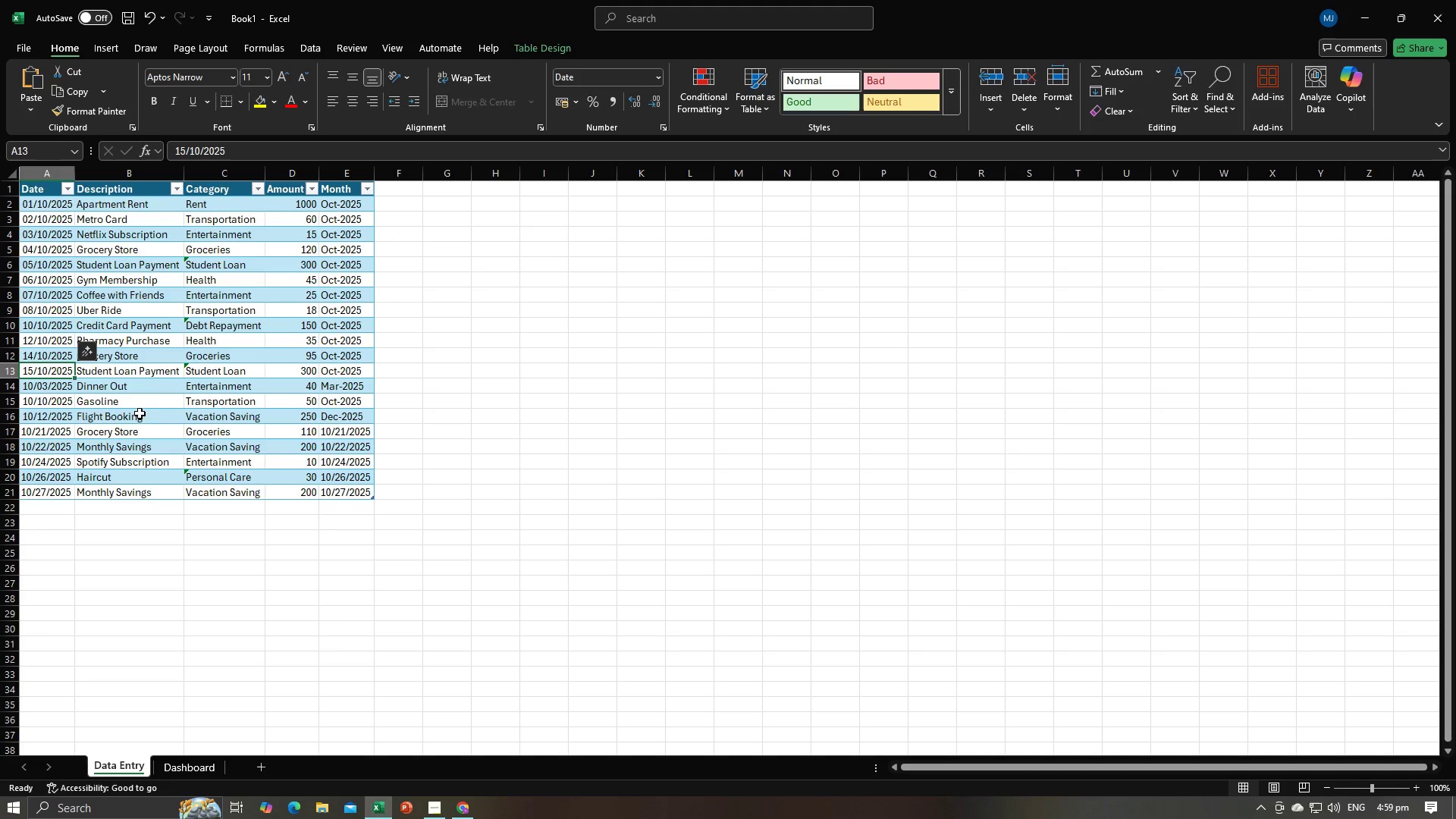 
left_click([55, 391])
 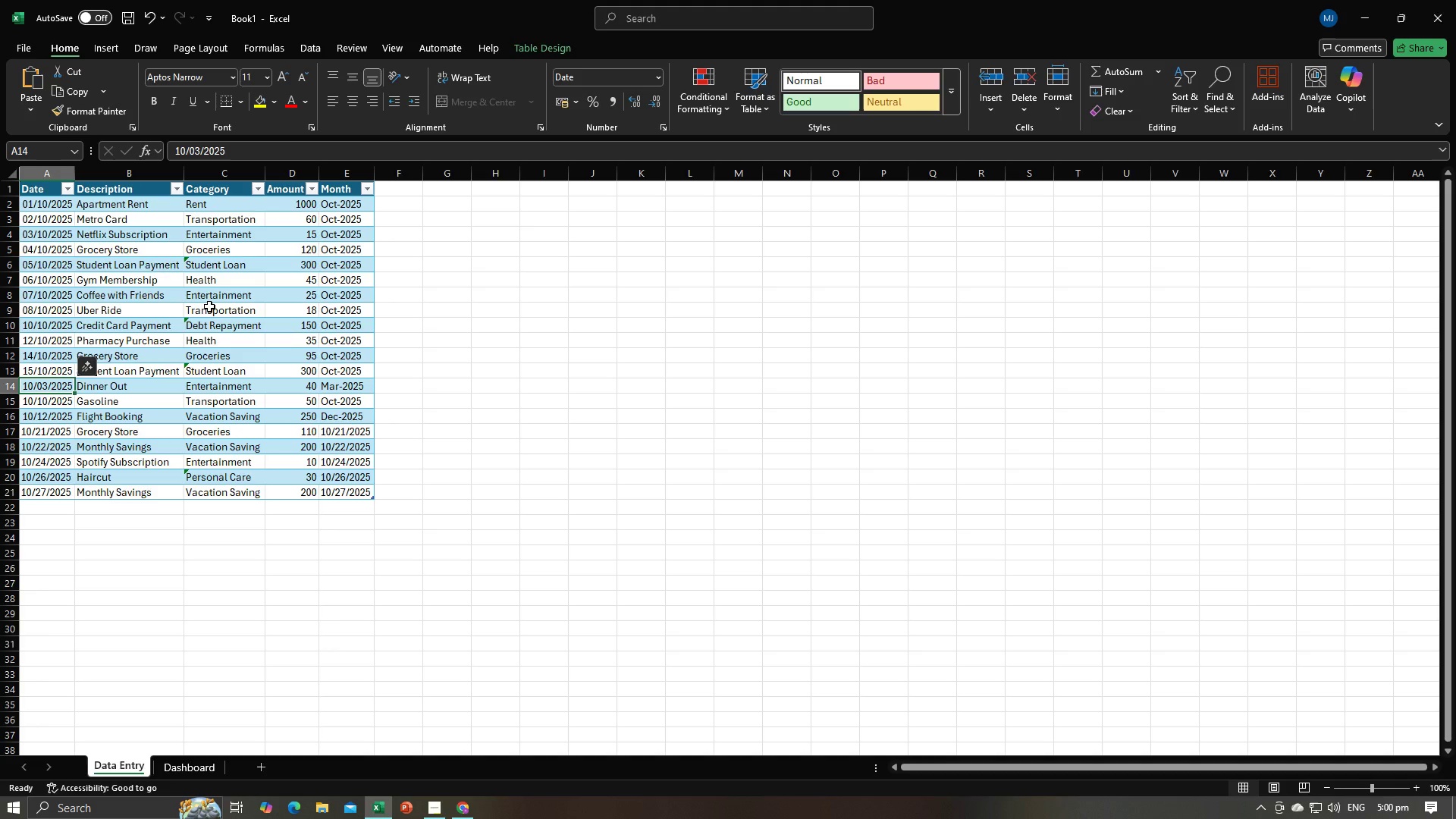 
key(Alt+AltLeft)
 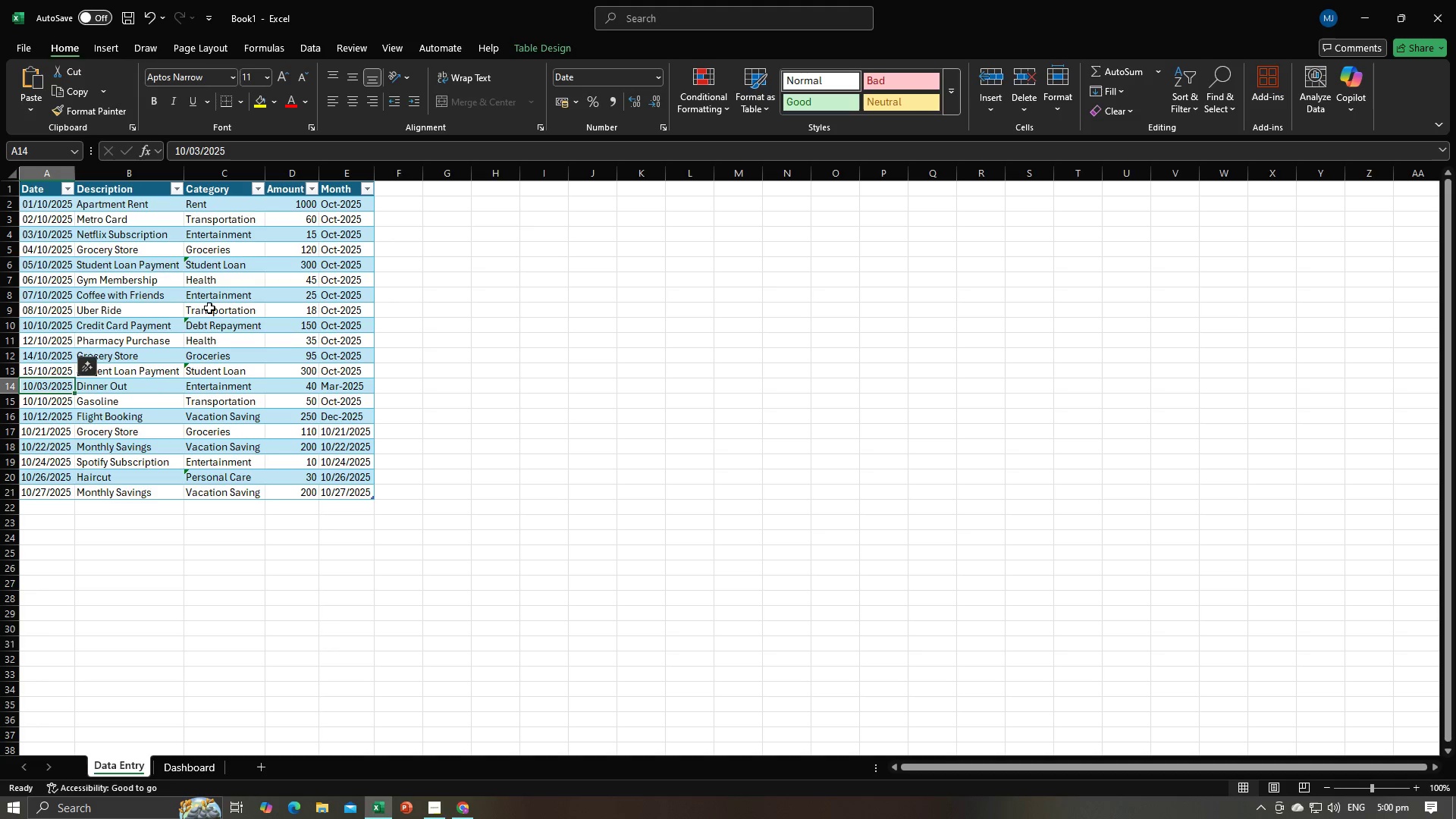 
key(Alt+Tab)
 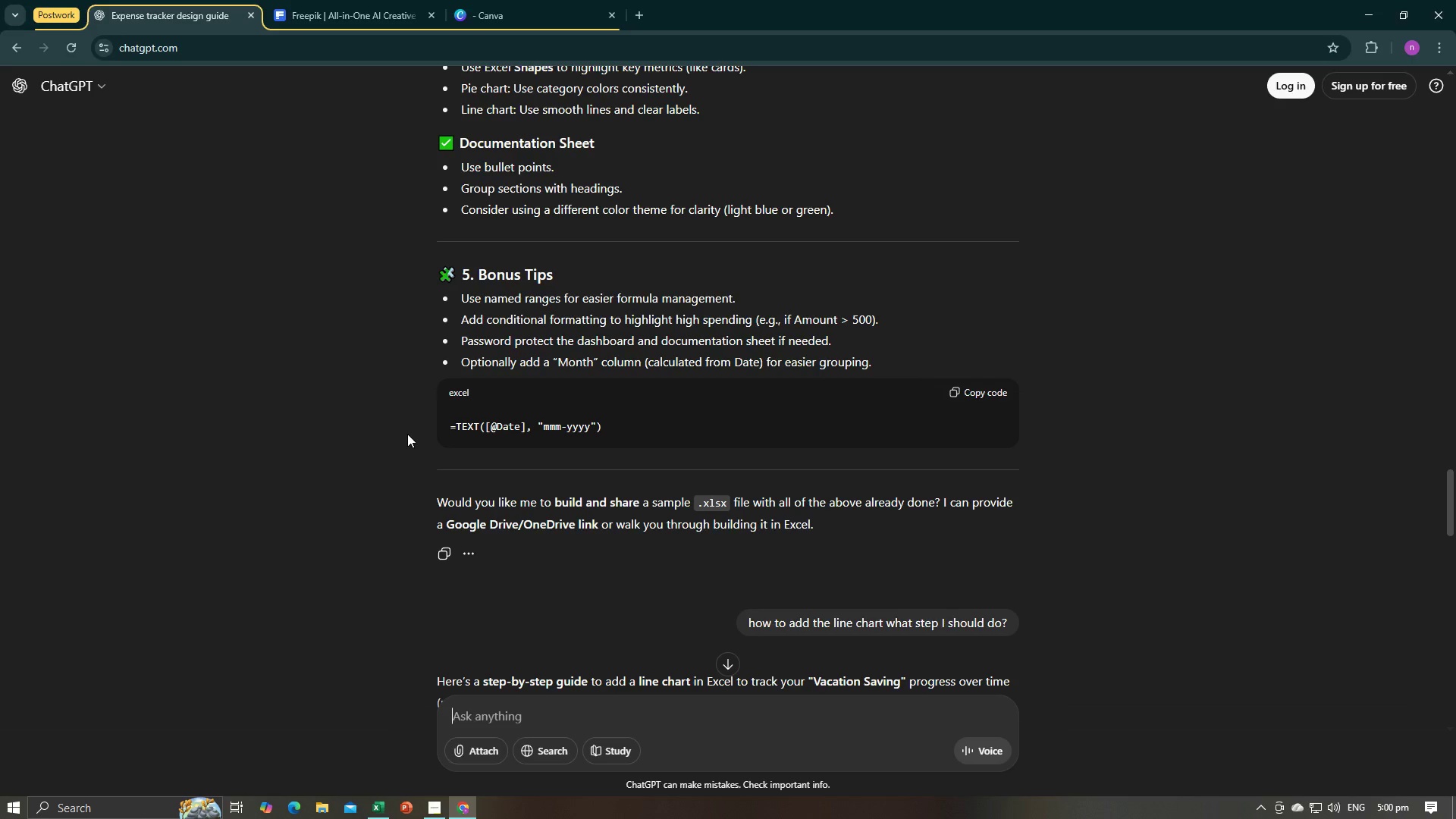 
scroll: coordinate [410, 438], scroll_direction: up, amount: 32.0